 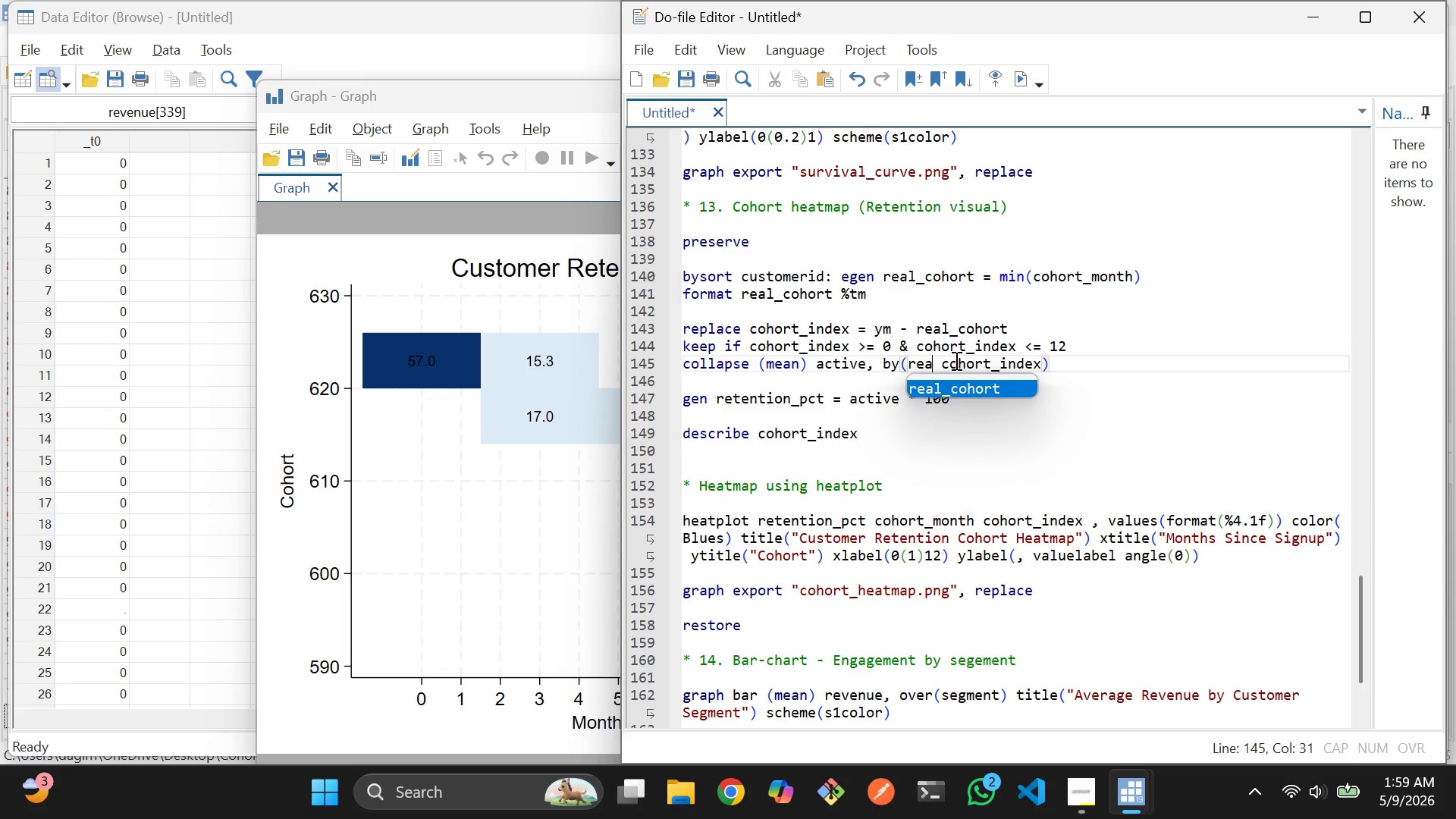 
key(Enter)
 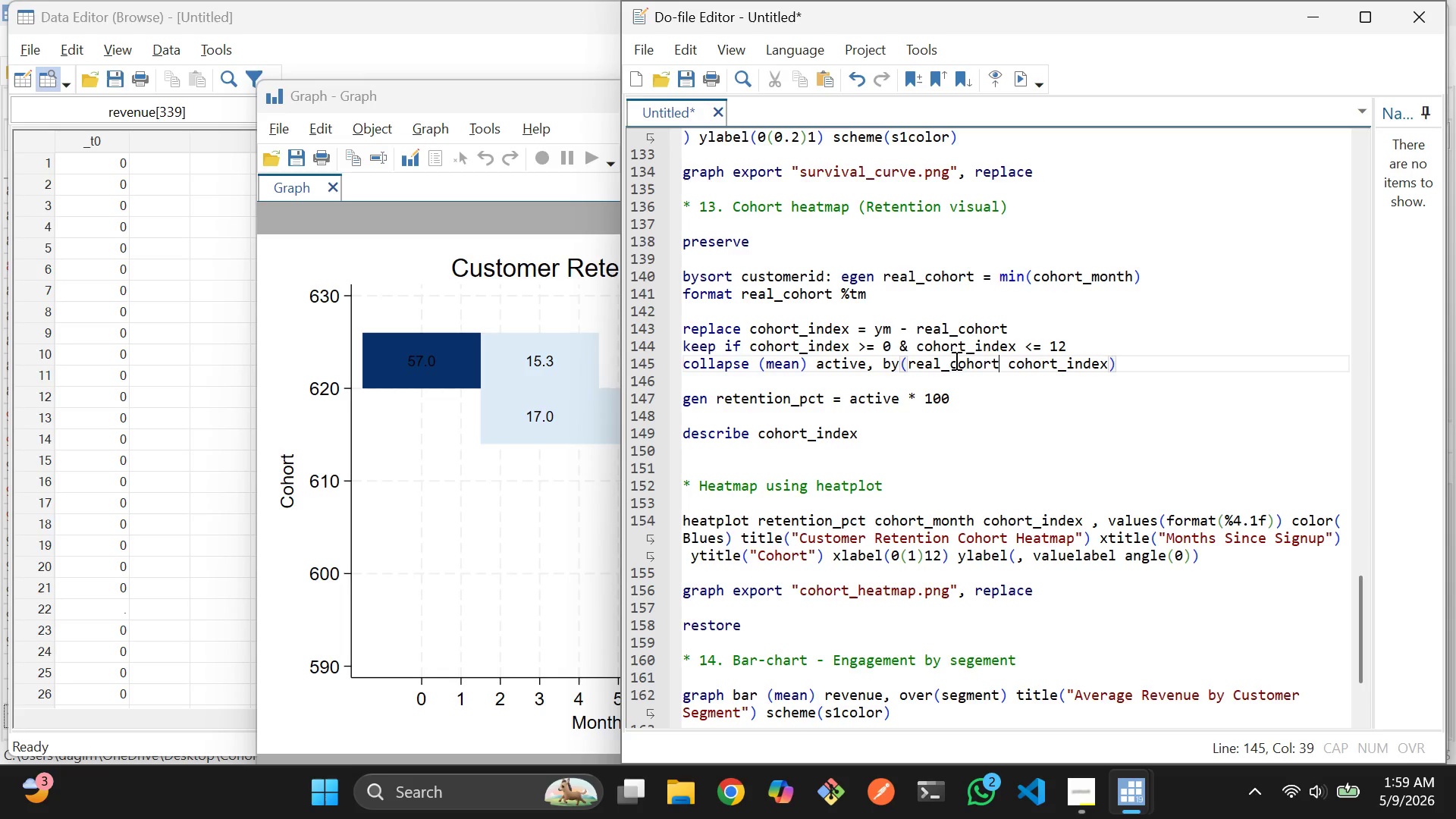 
wait(5.14)
 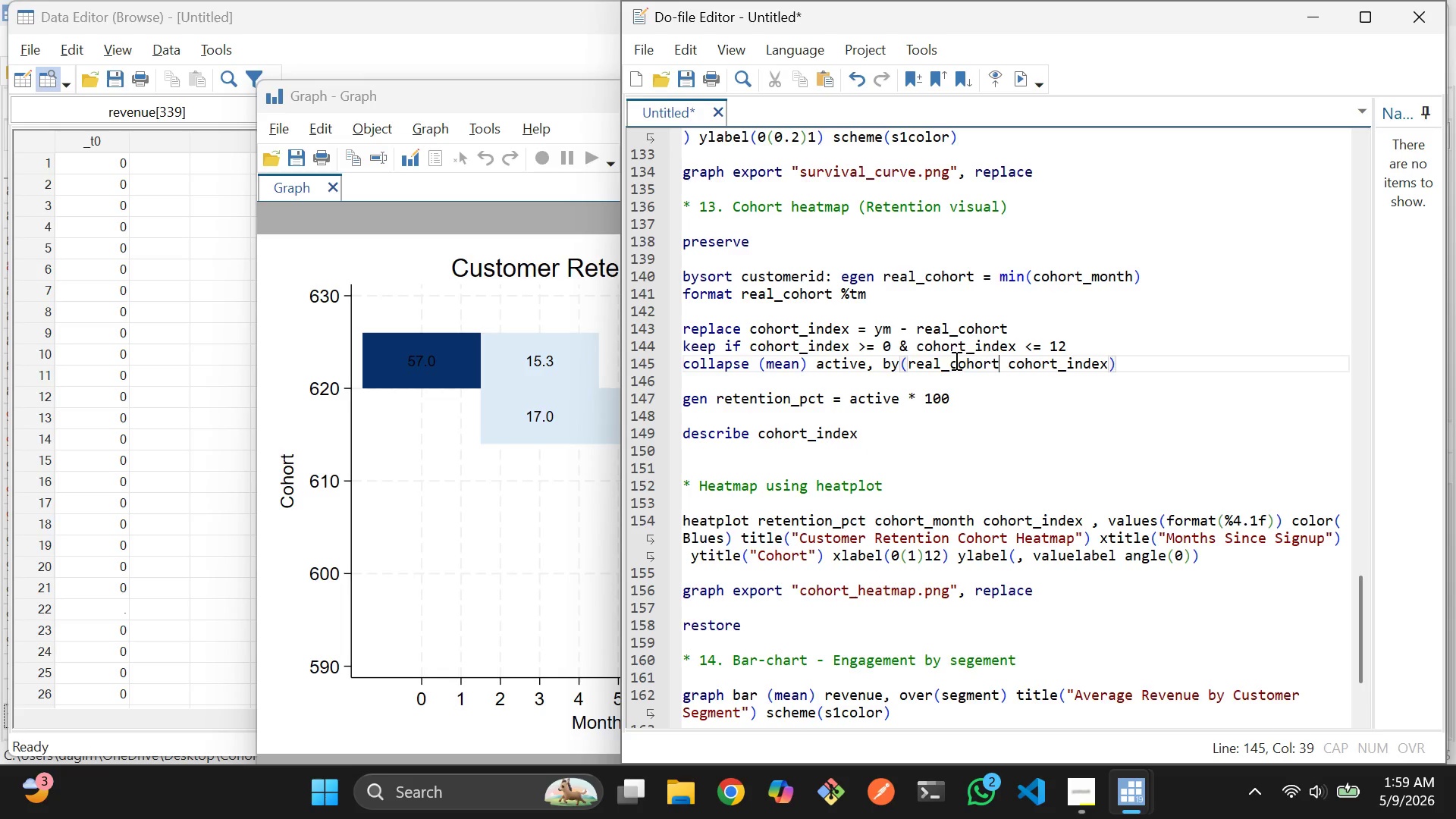 
double_click([918, 529])
 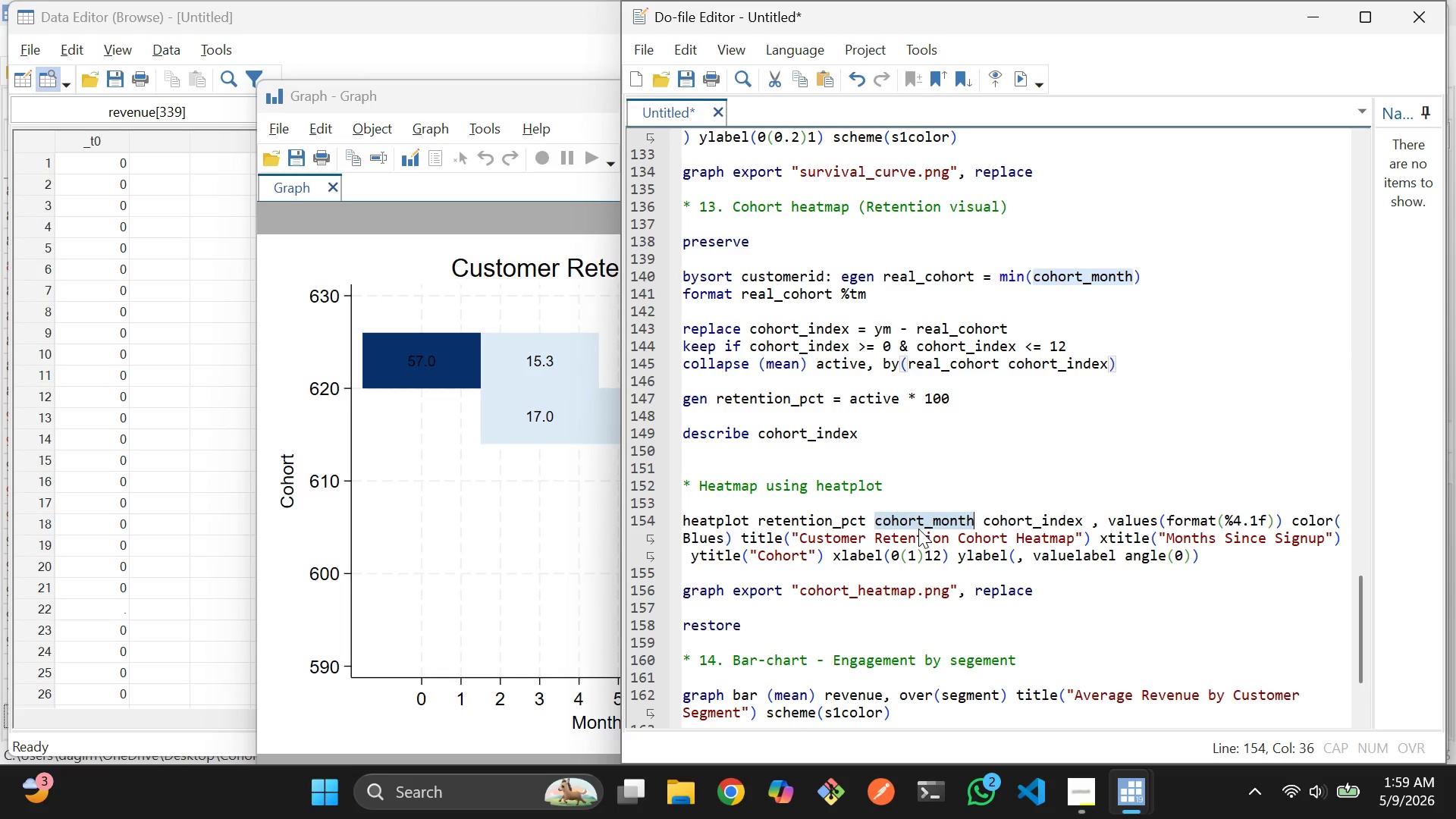 
key(Backspace)
type(re)
key(Tab)
 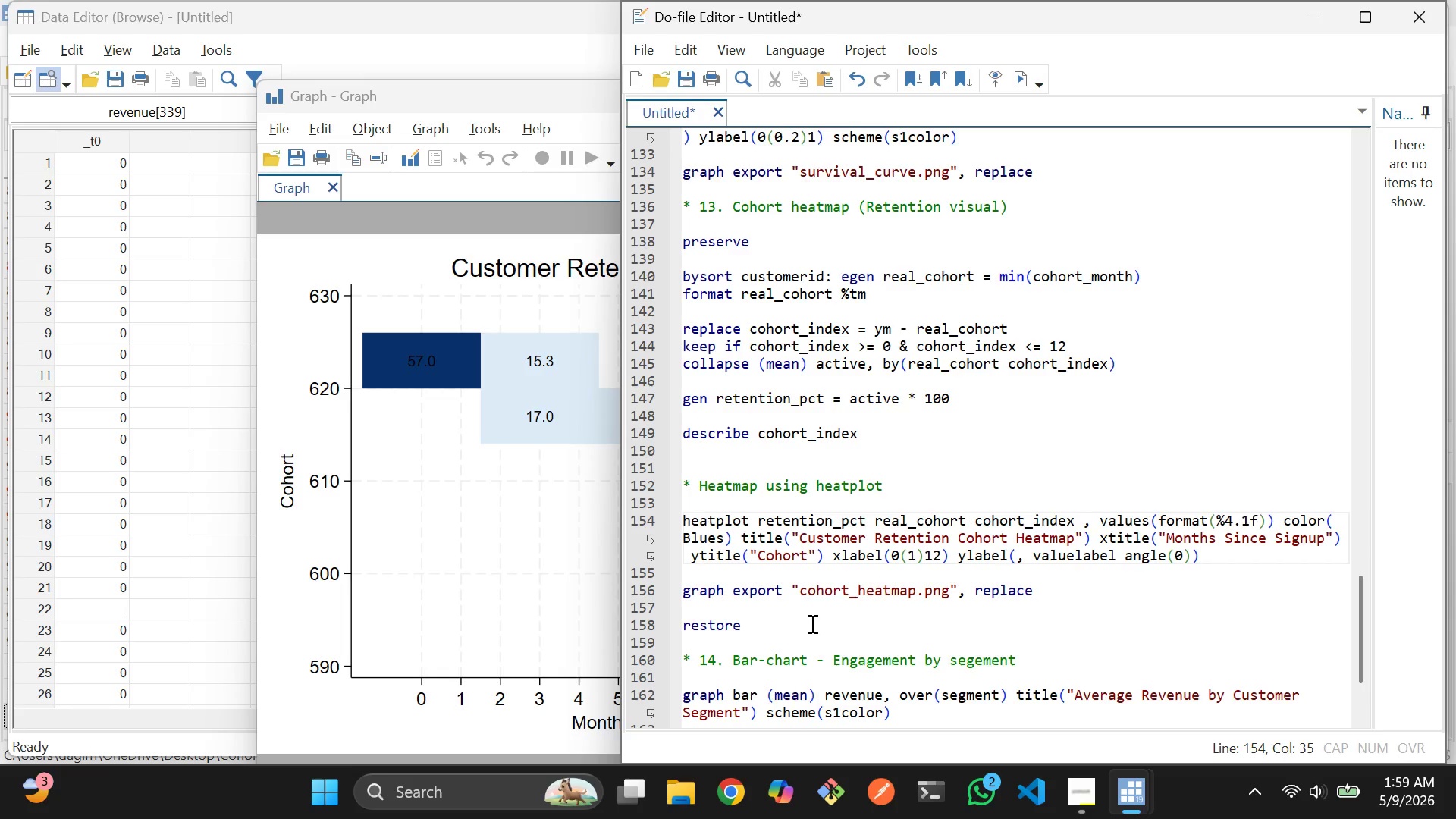 
left_click_drag(start_coordinate=[811, 623], to_coordinate=[674, 238])
 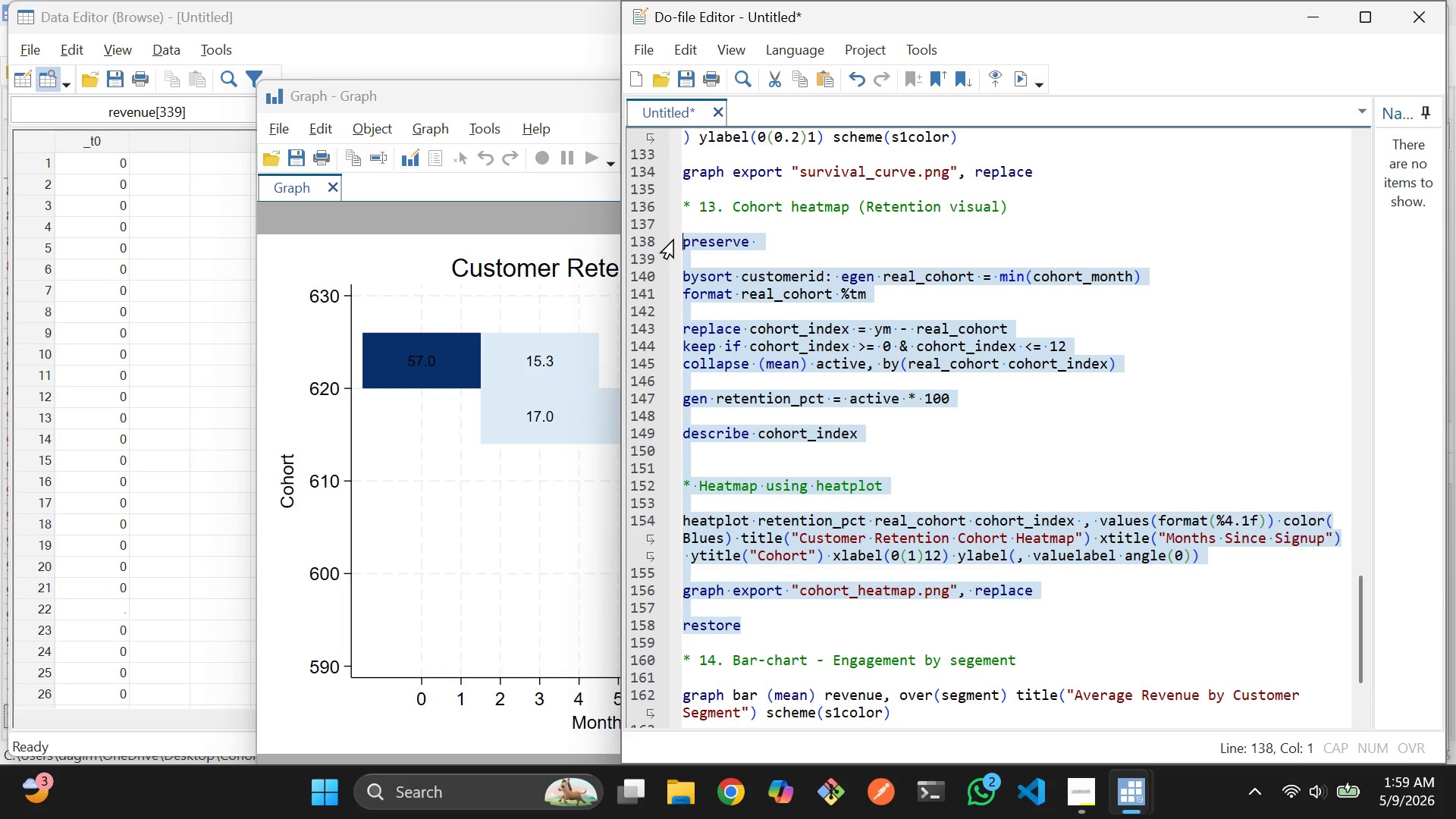 
key(Control+D)
 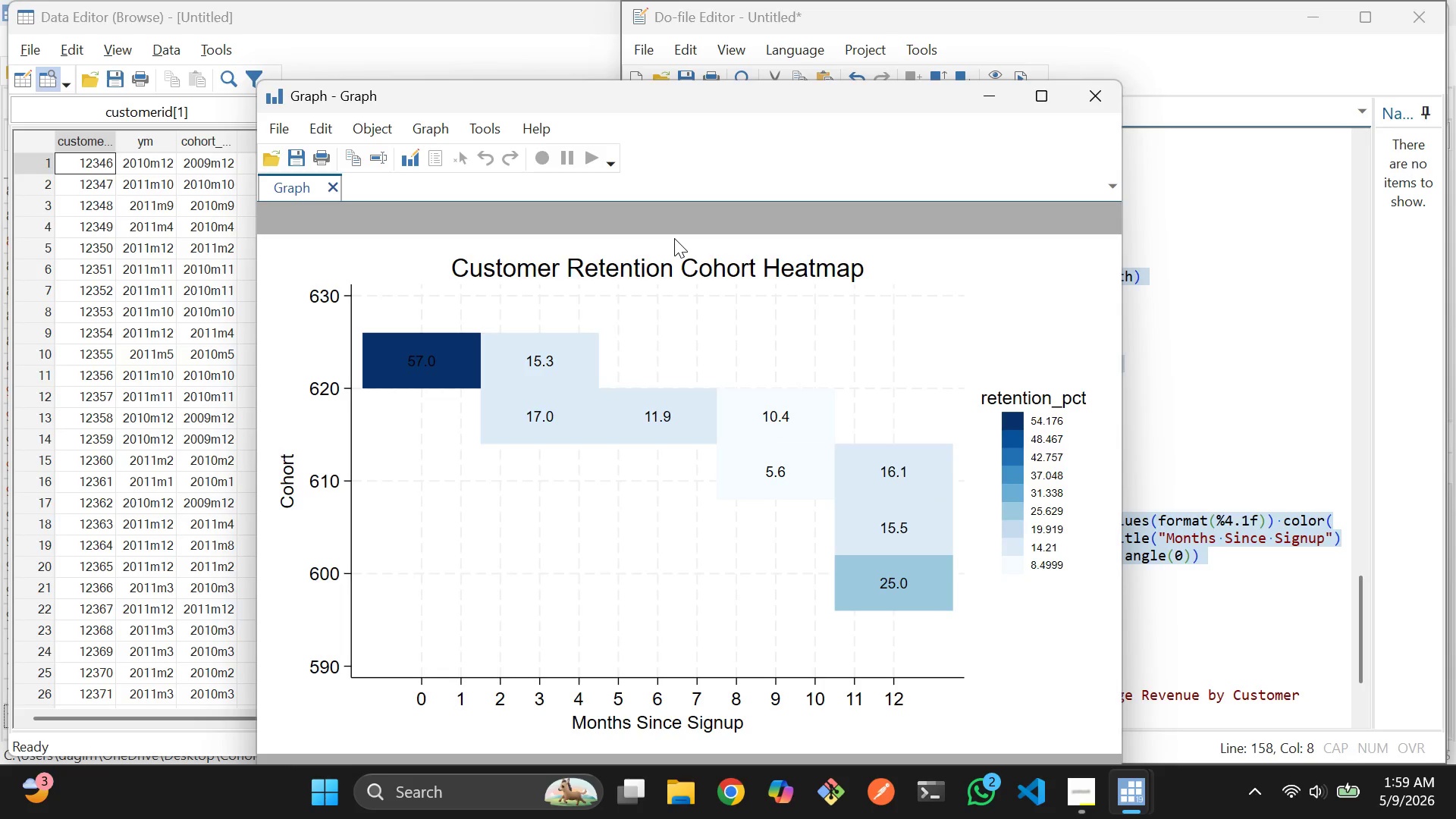 
wait(9.77)
 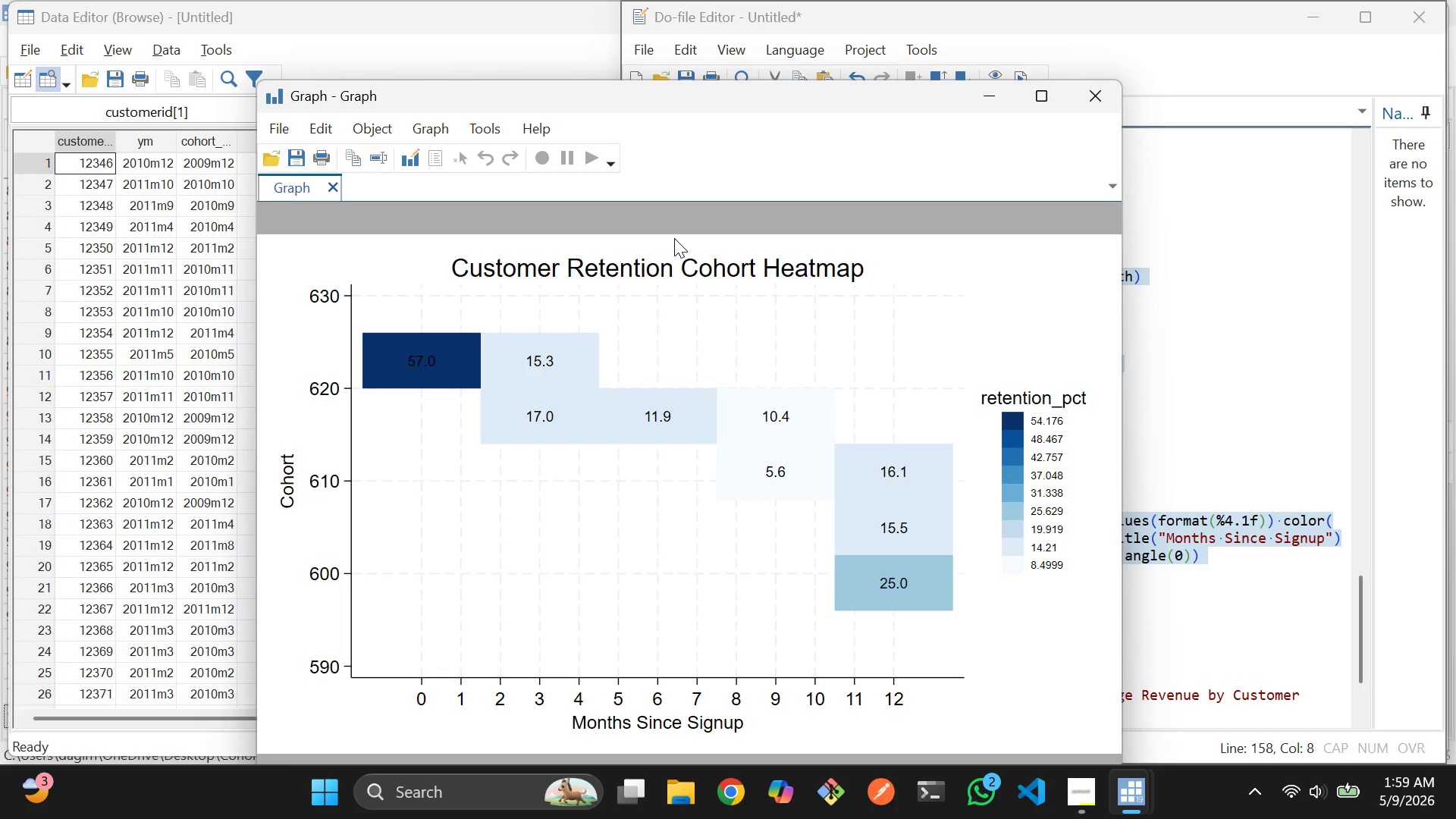 
scroll: coordinate [158, 416], scroll_direction: none, amount: 0.0
 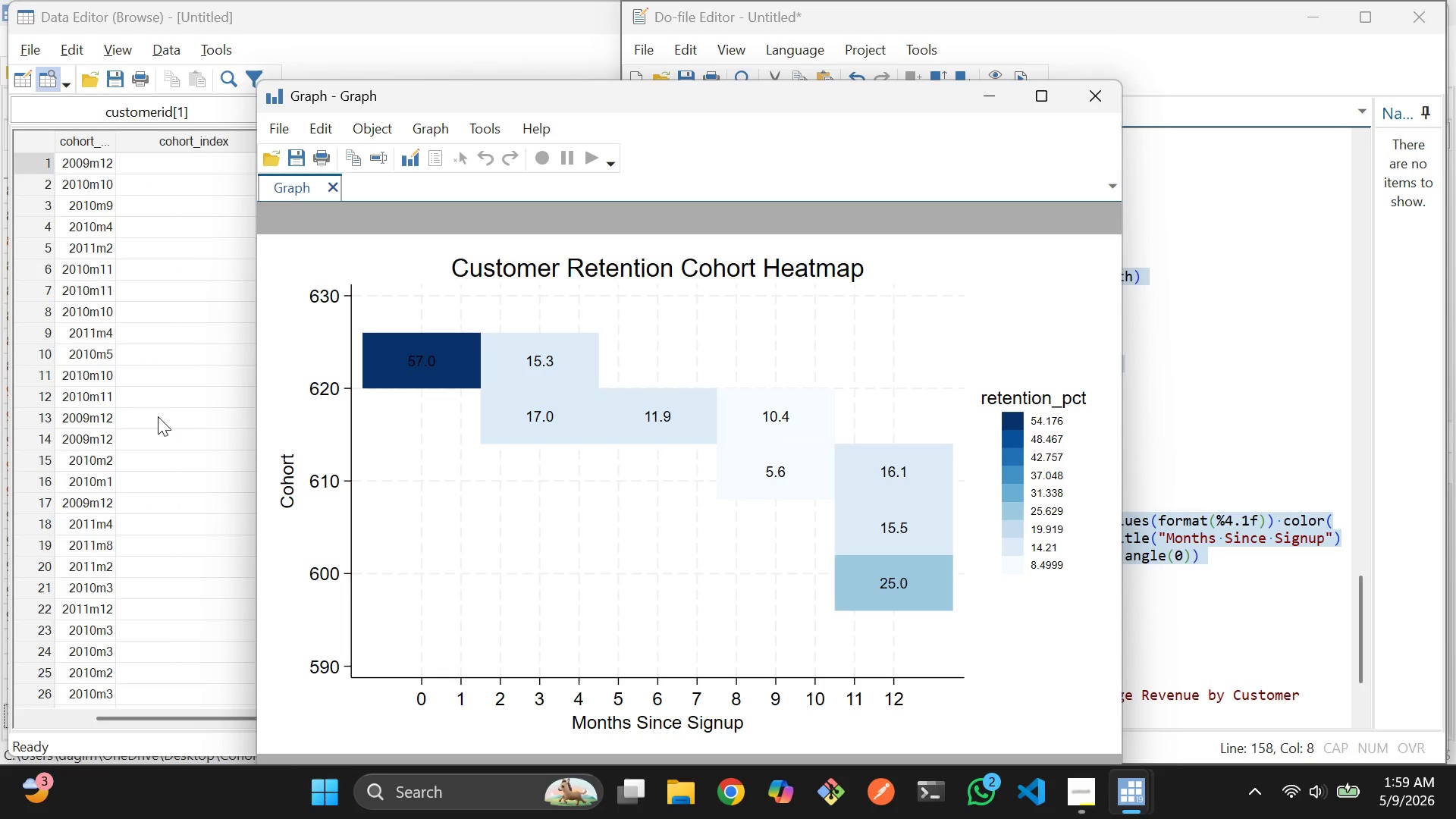 
scroll: coordinate [158, 416], scroll_direction: up, amount: 1.0
 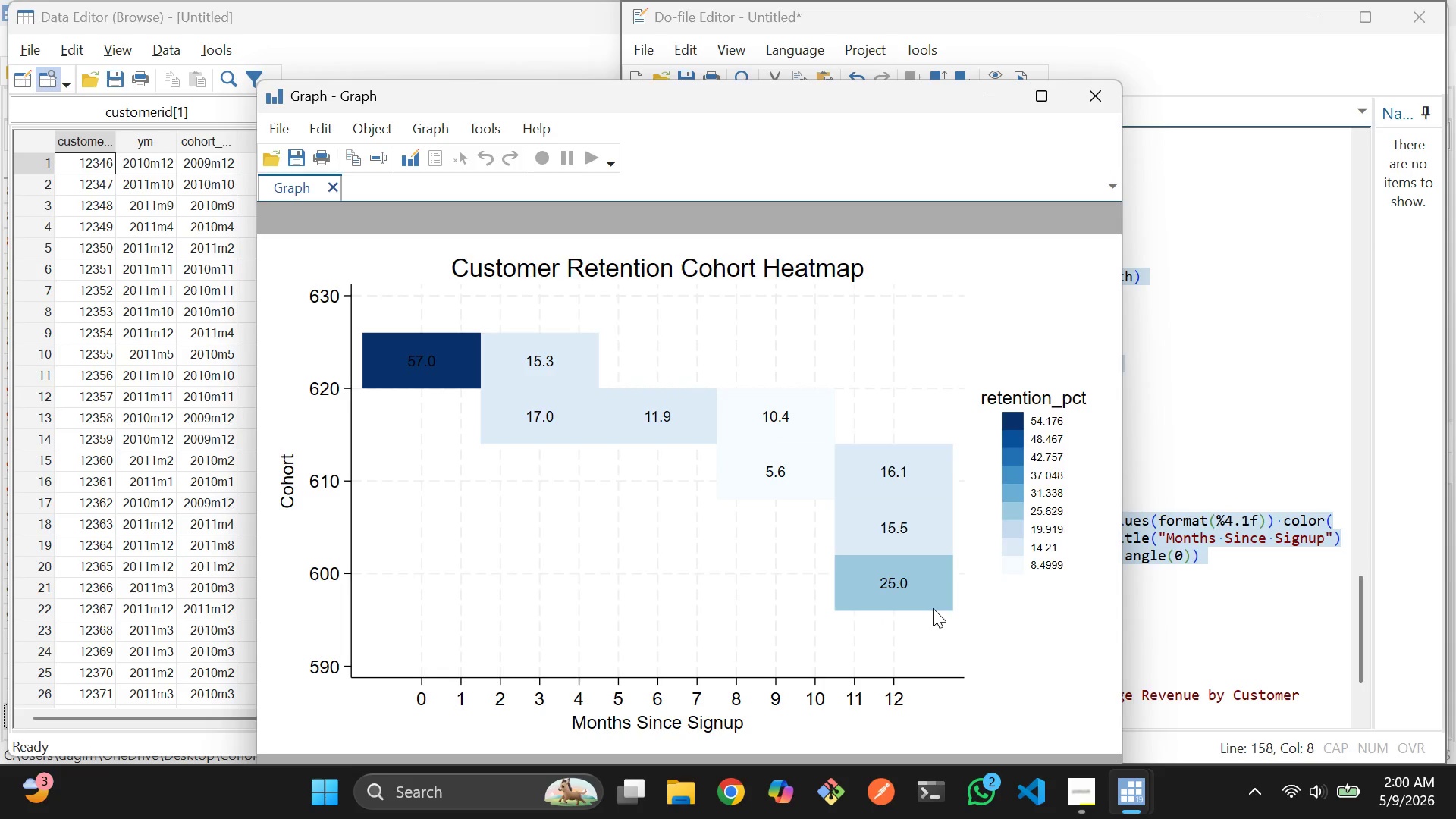 
wait(26.57)
 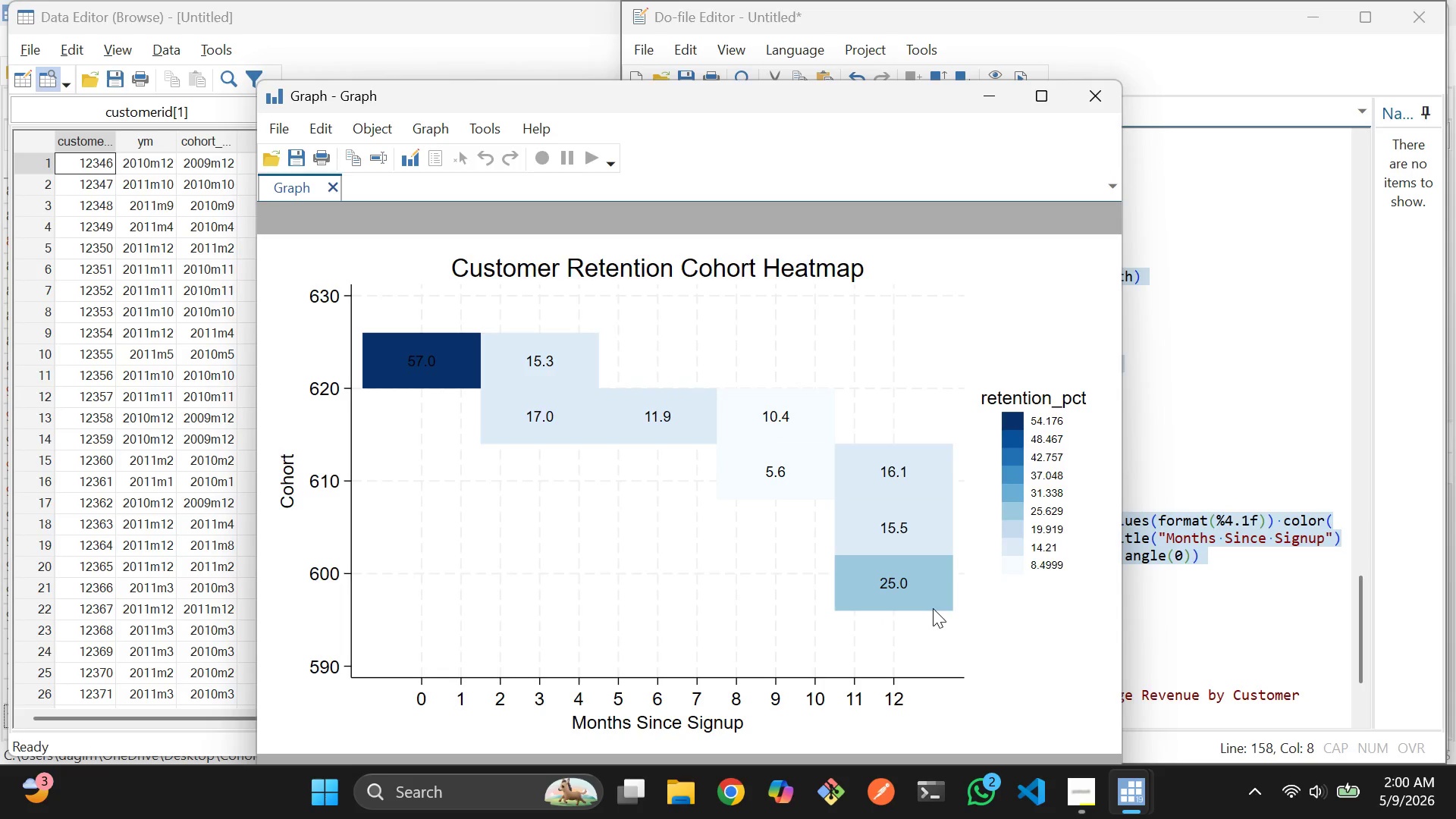 
left_click([1103, 97])
 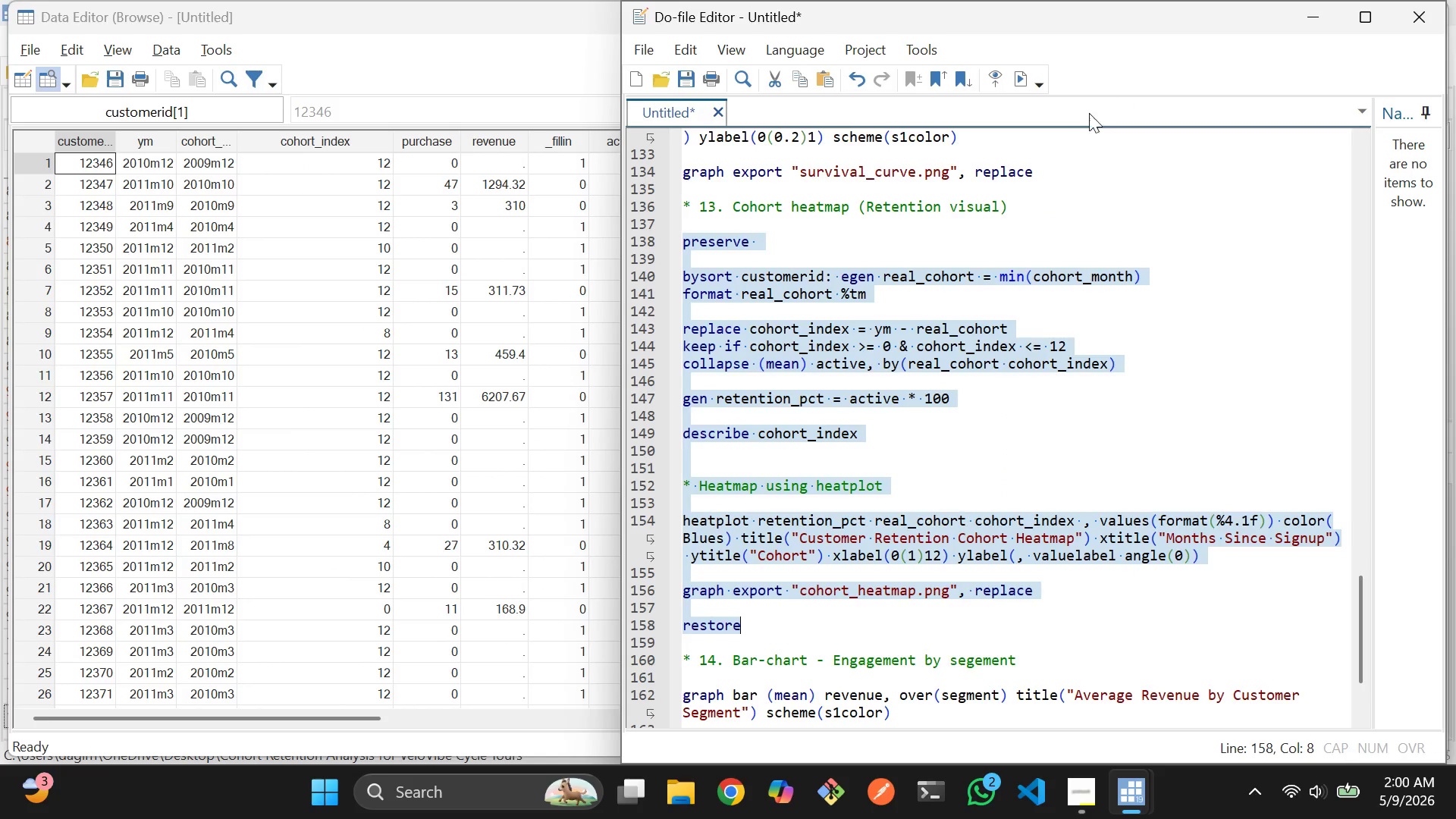 
left_click([1129, 279])
 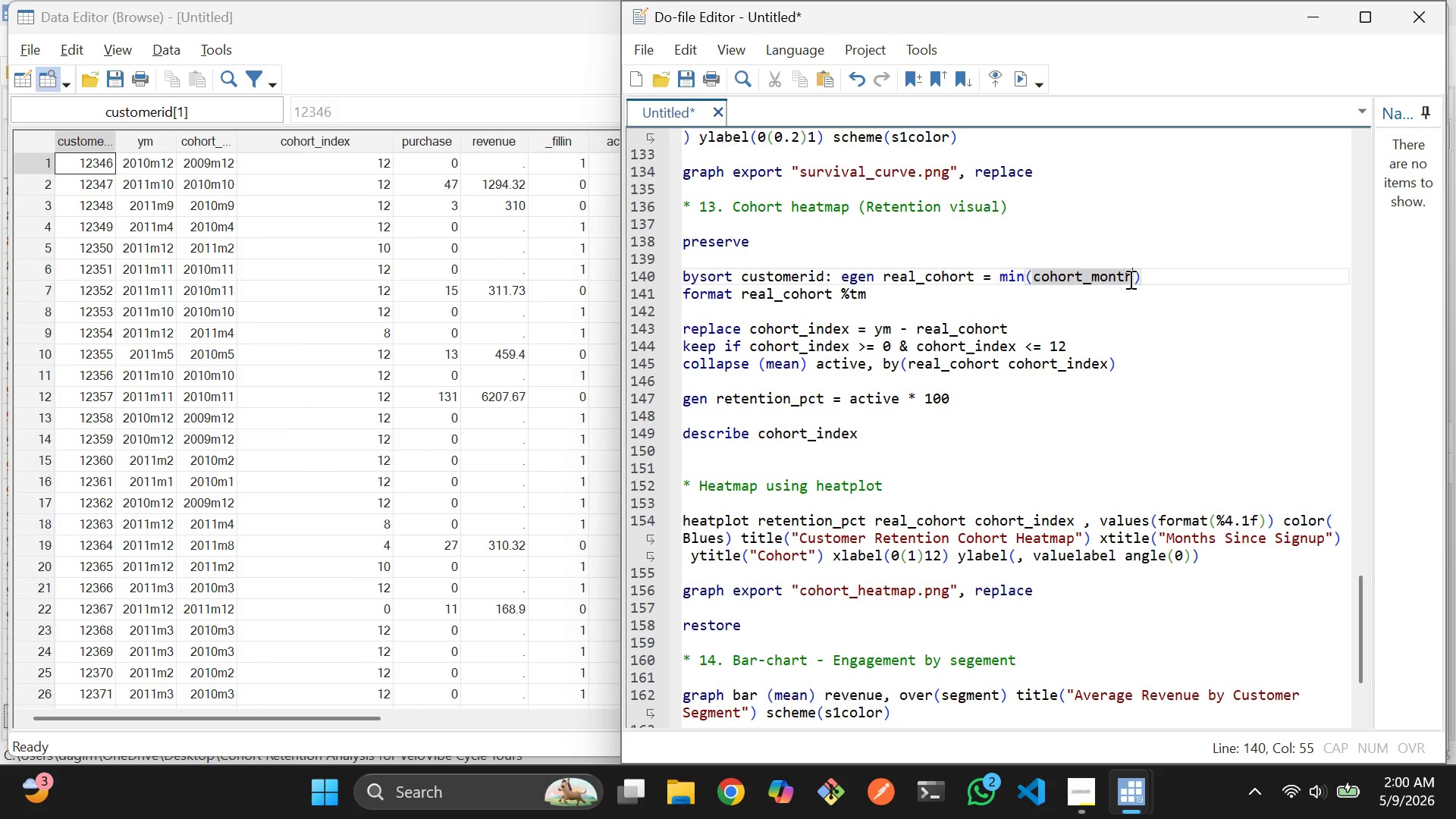 
key(Control+Z)
 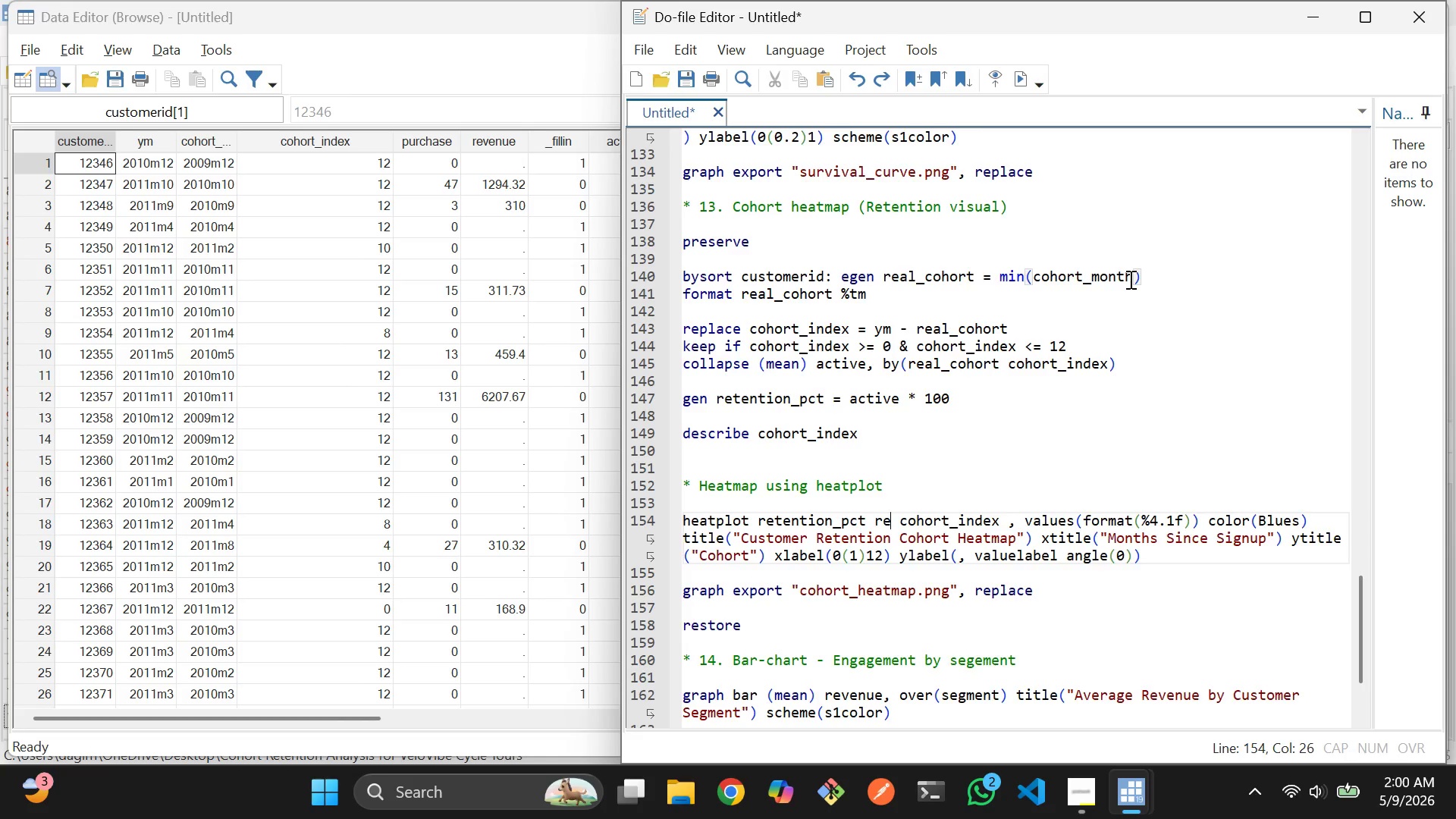 
key(Control+Z)
 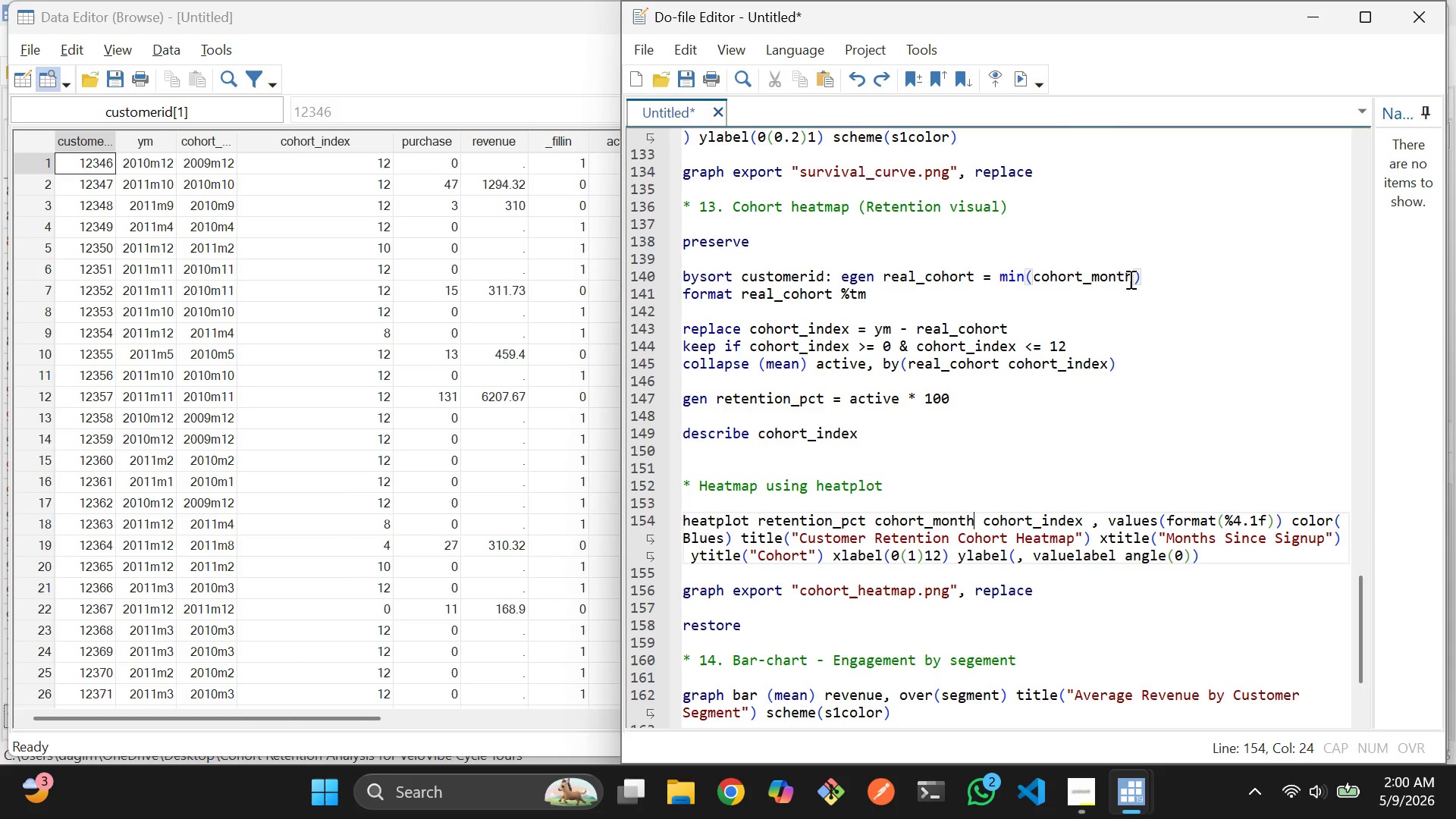 
key(Control+Z)
 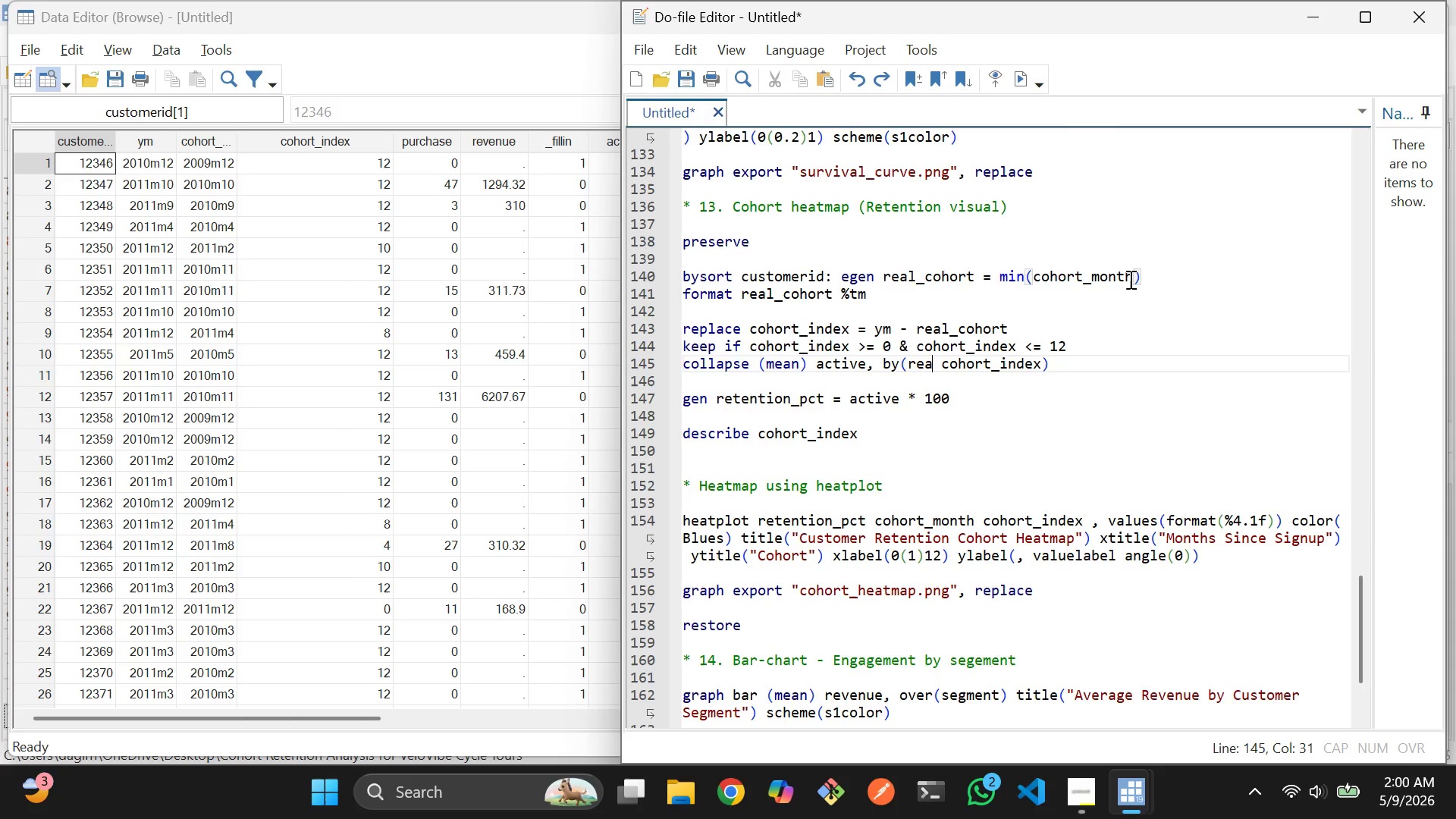 
key(Control+Z)
 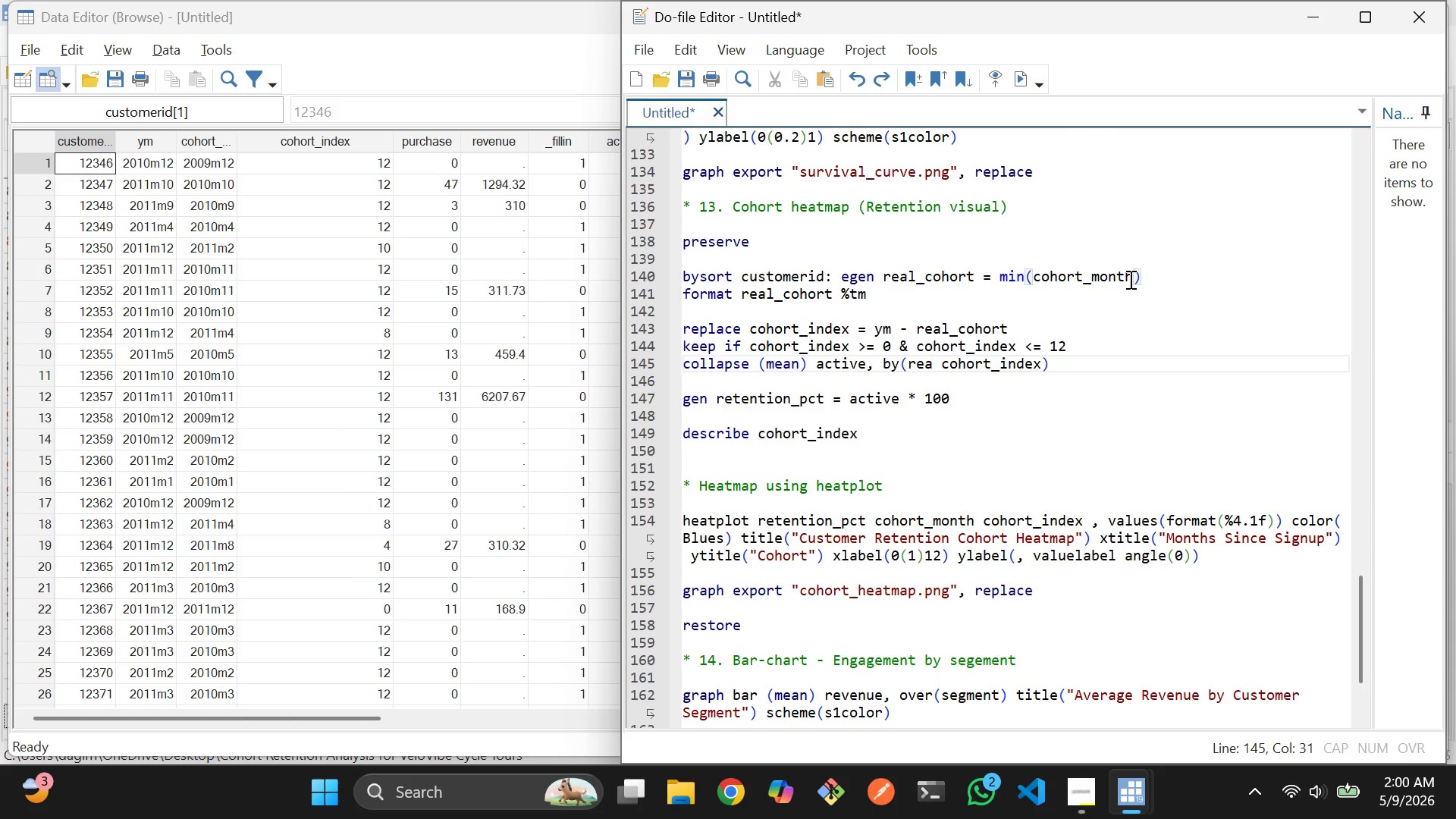 
key(Control+Z)
 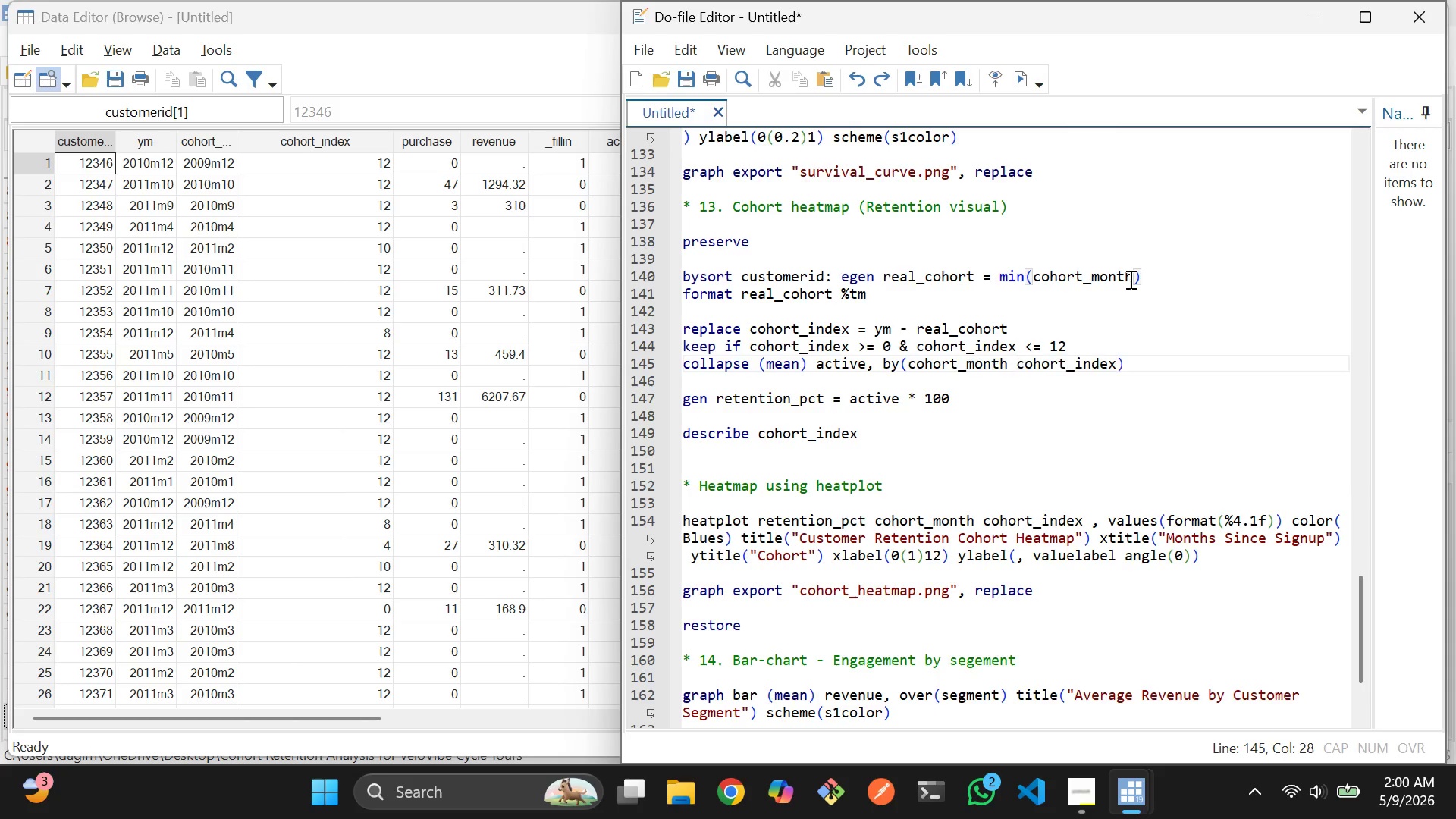 
key(Control+Z)
 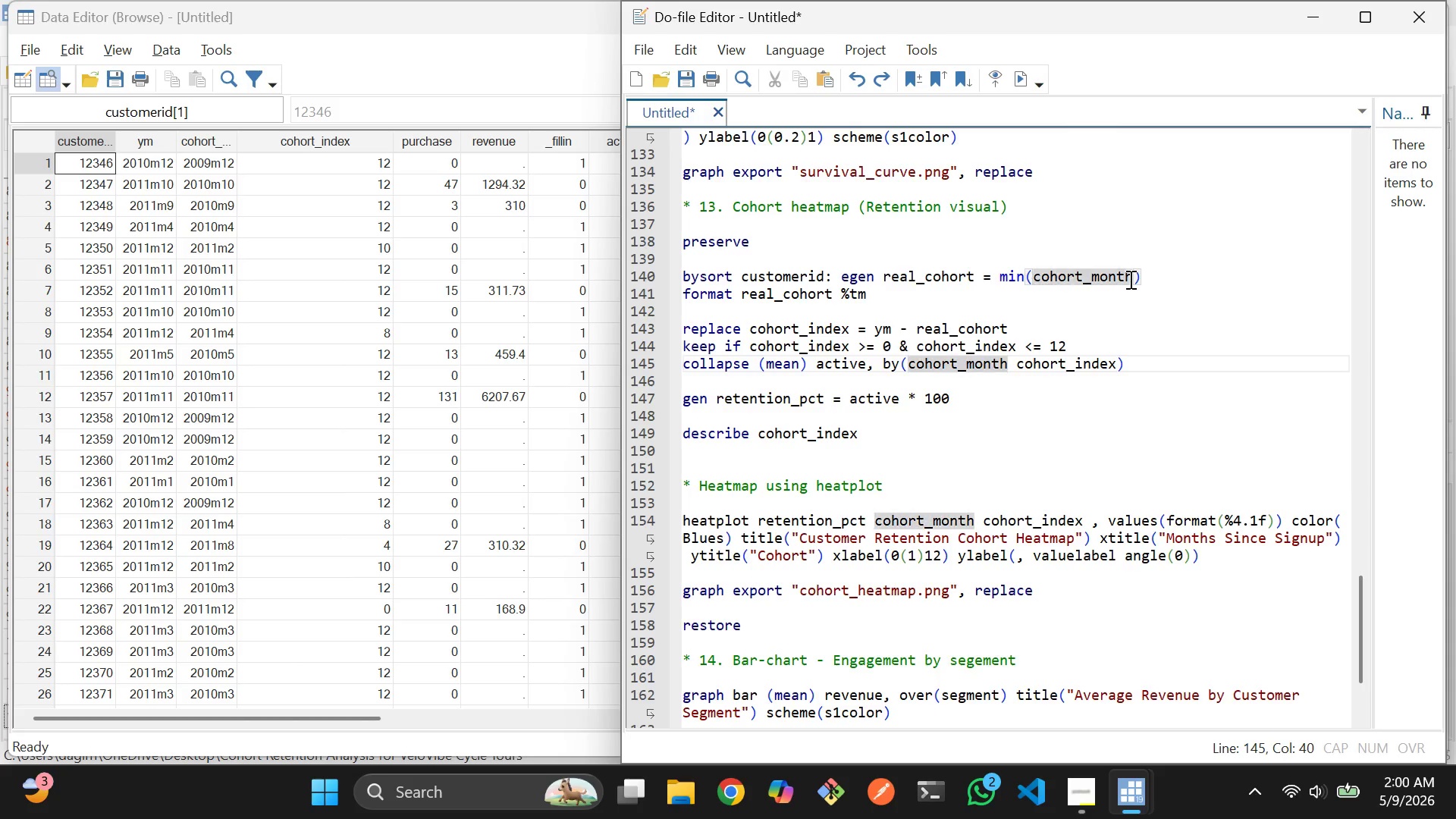 
key(Control+Z)
 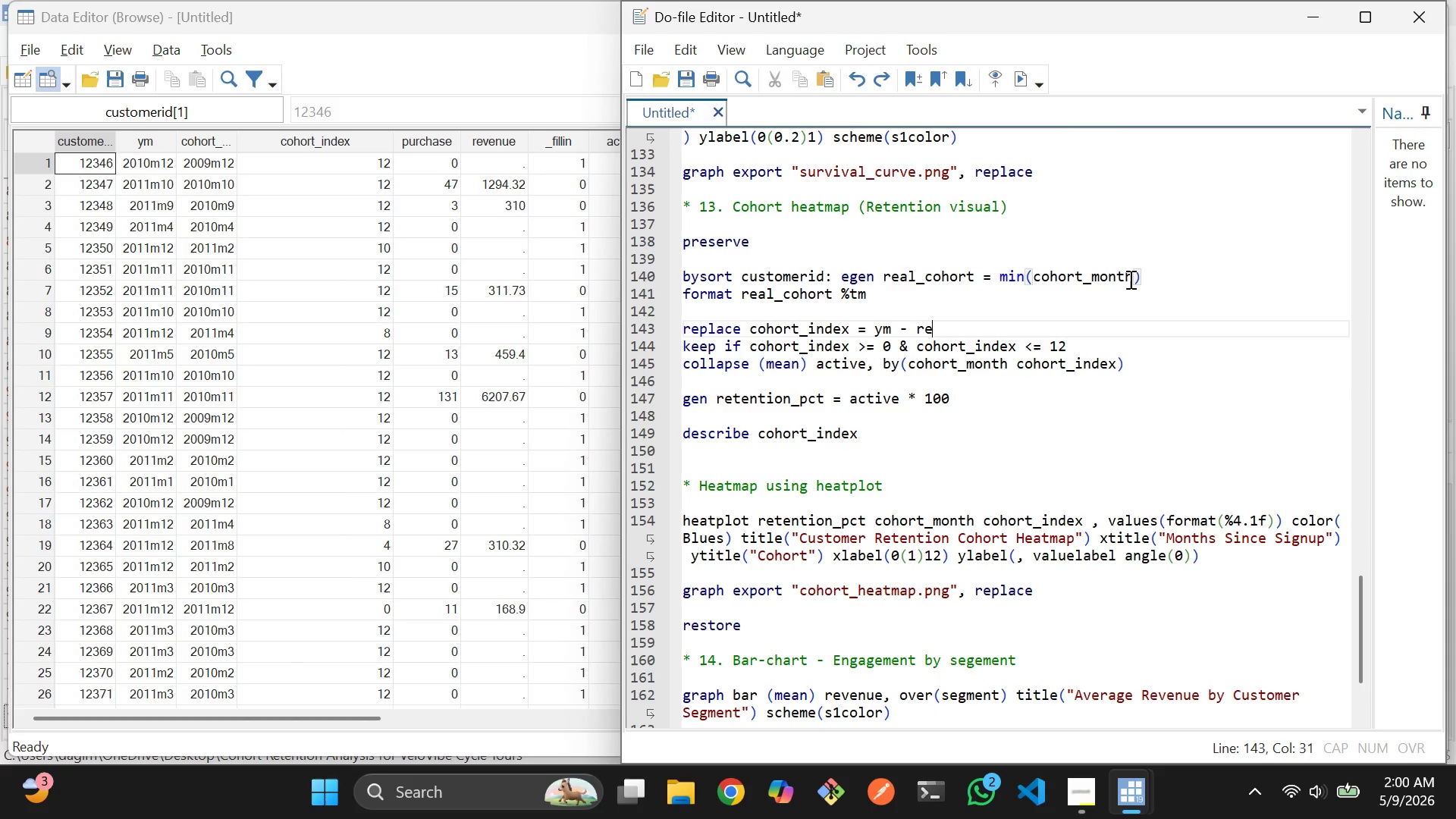 
key(Control+Z)
 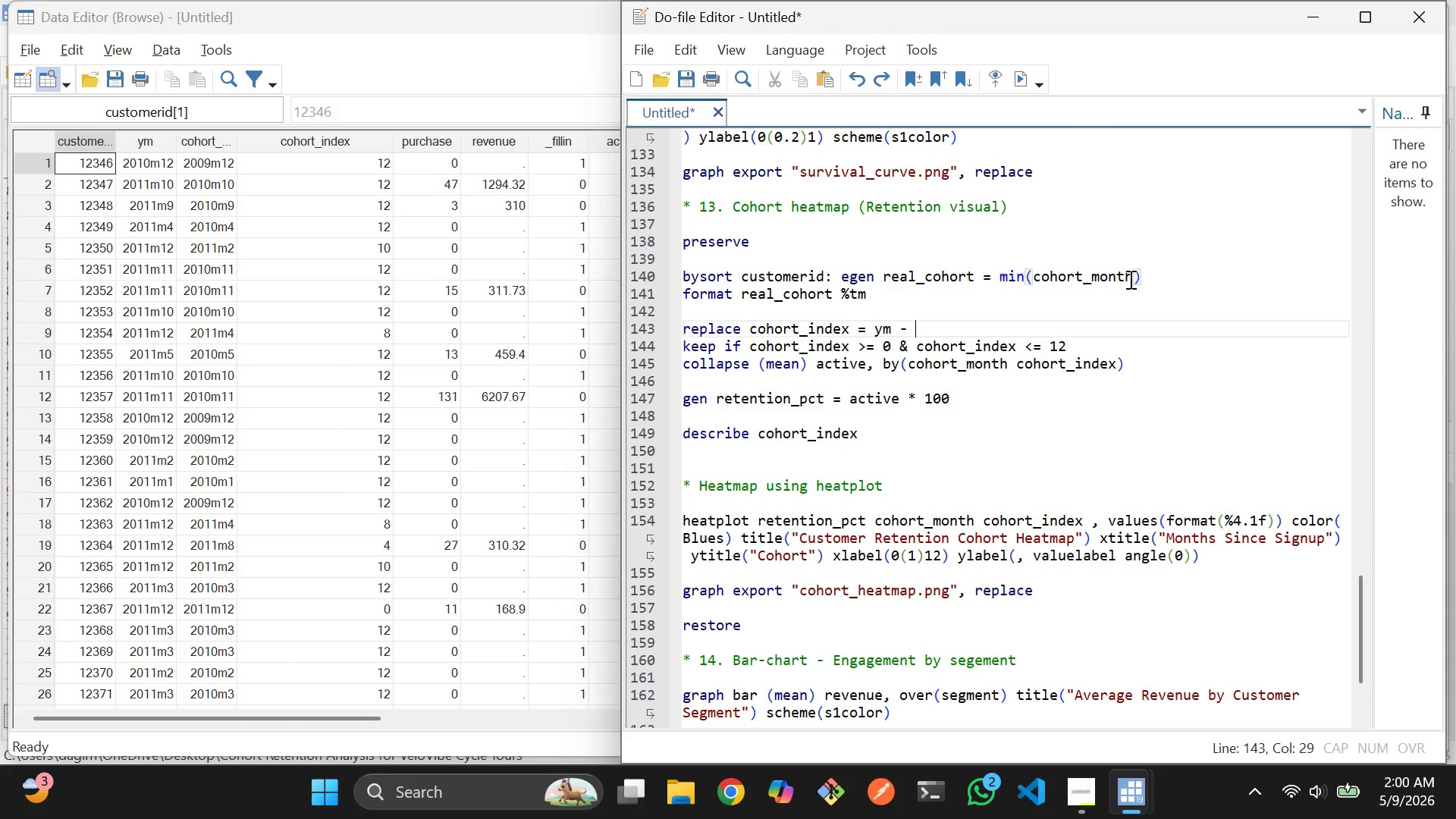 
key(Control+Z)
 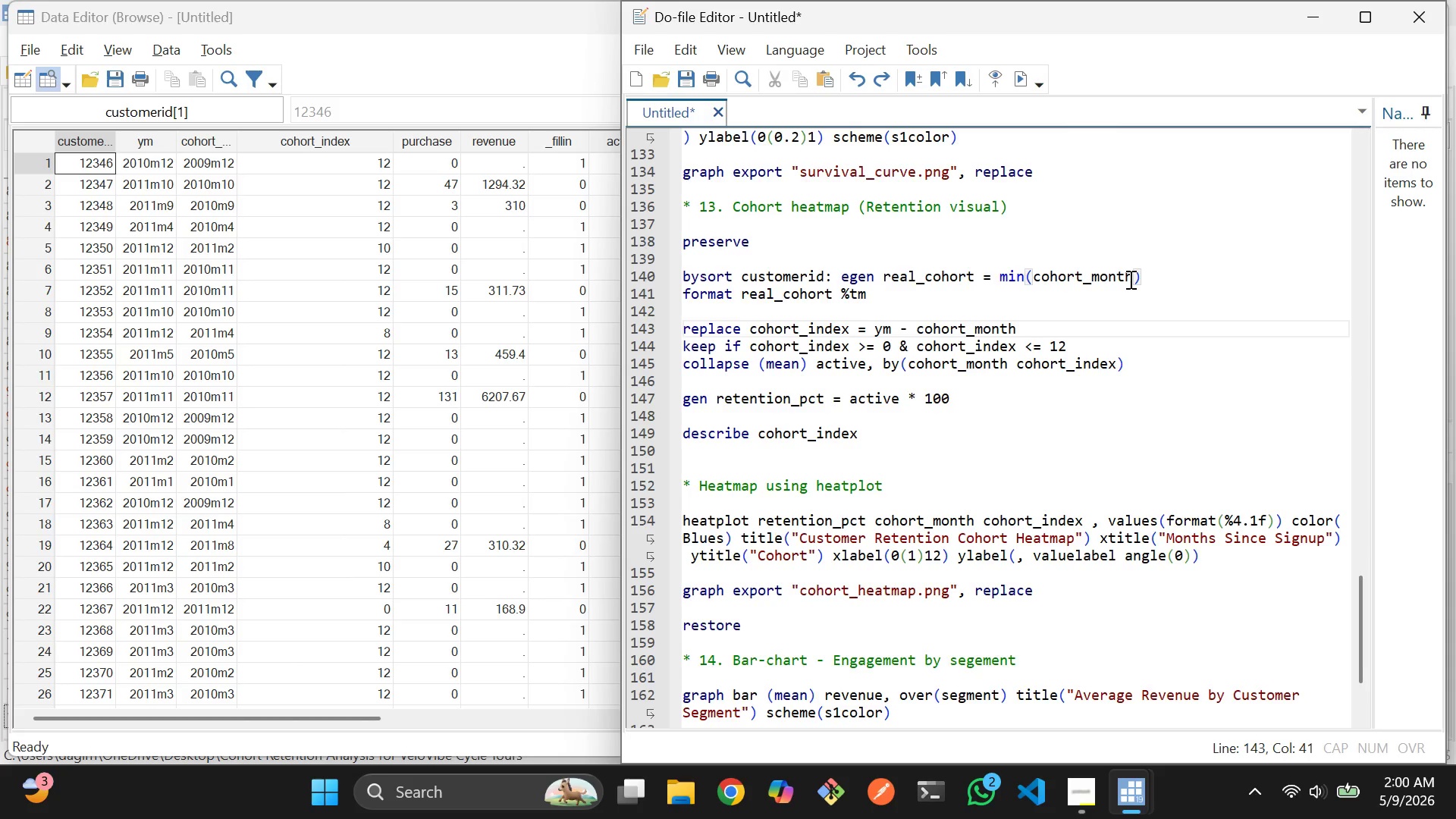 
key(Control+Z)
 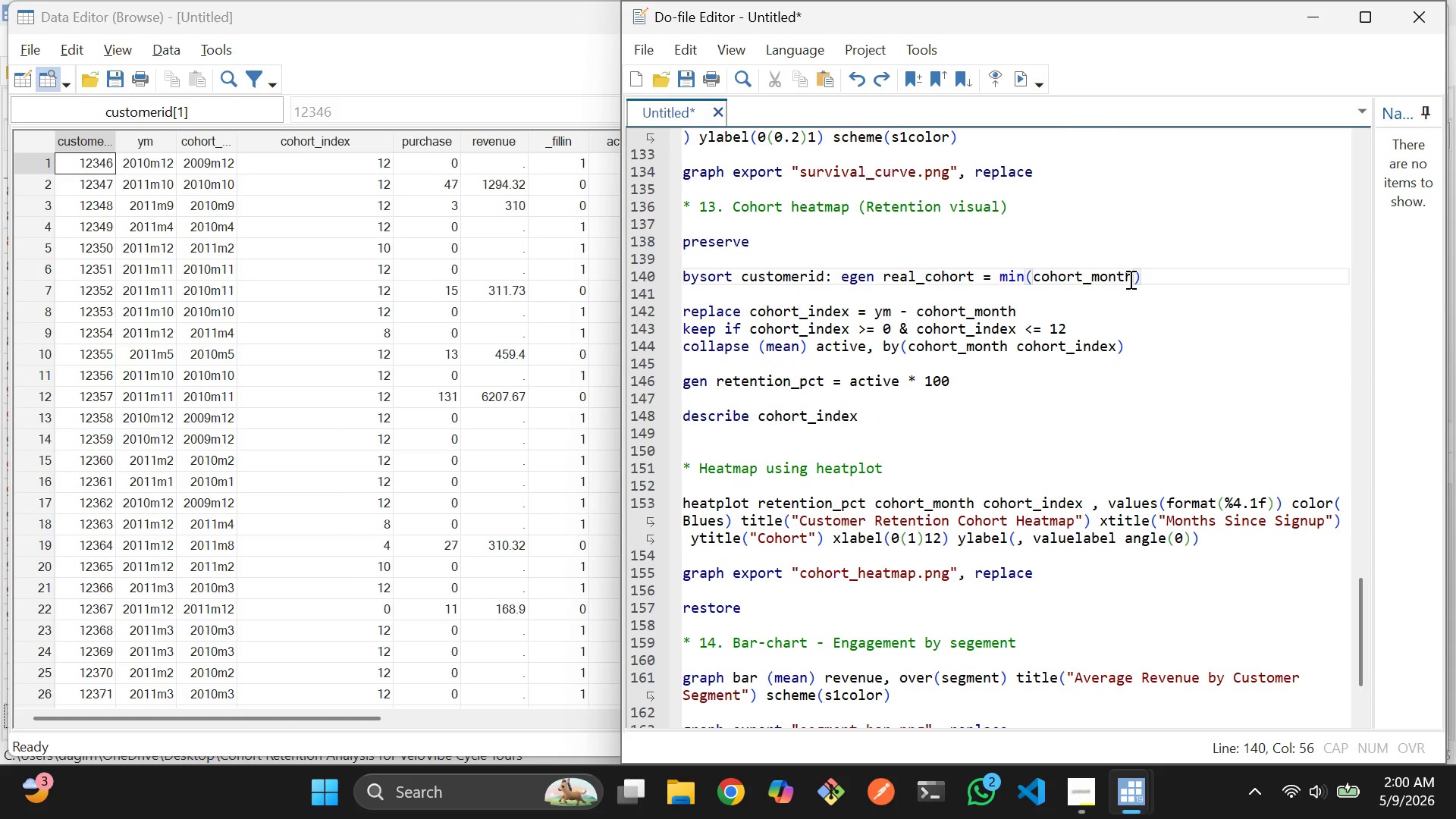 
key(Control+Z)
 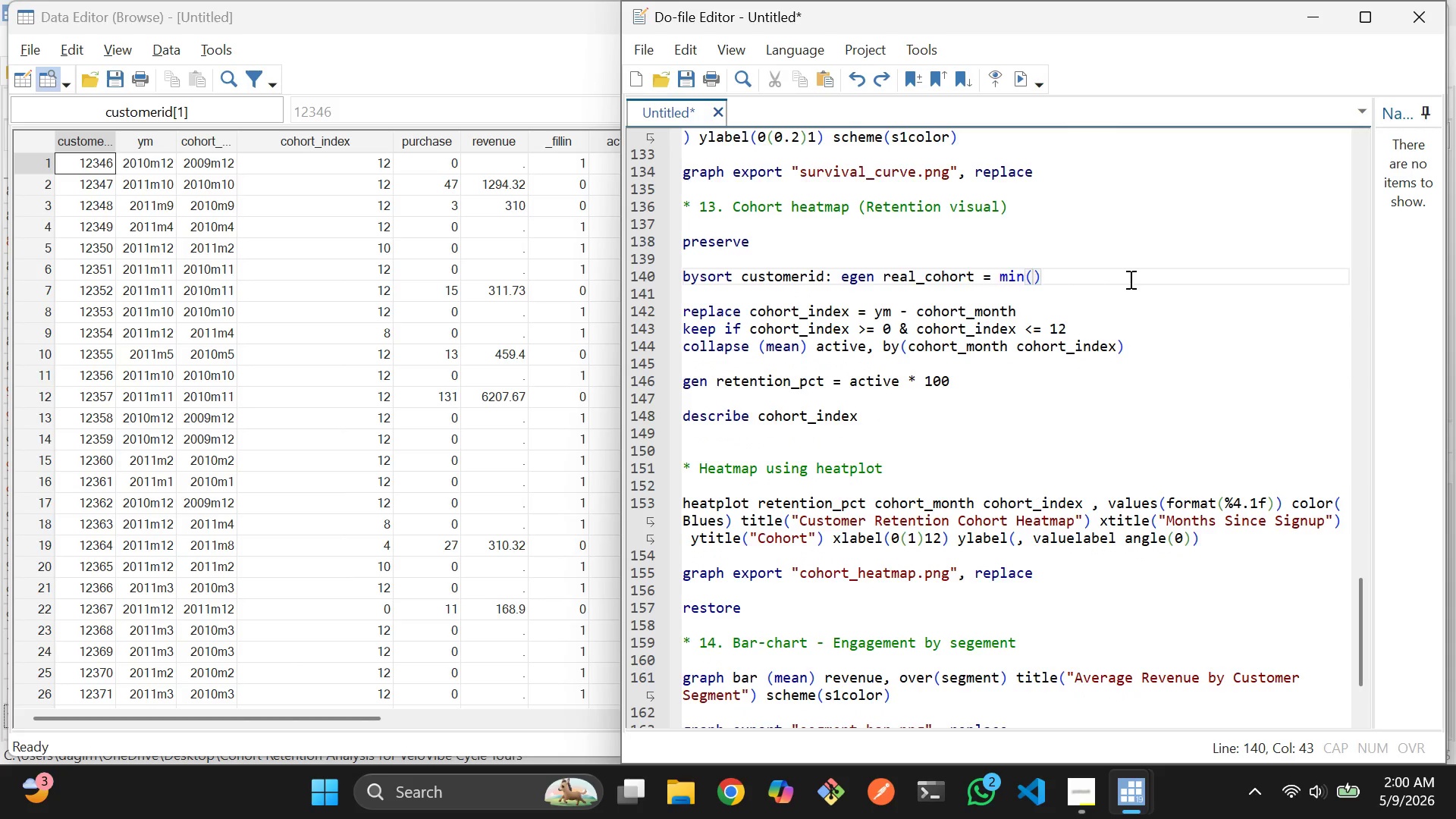 
key(Control+Z)
 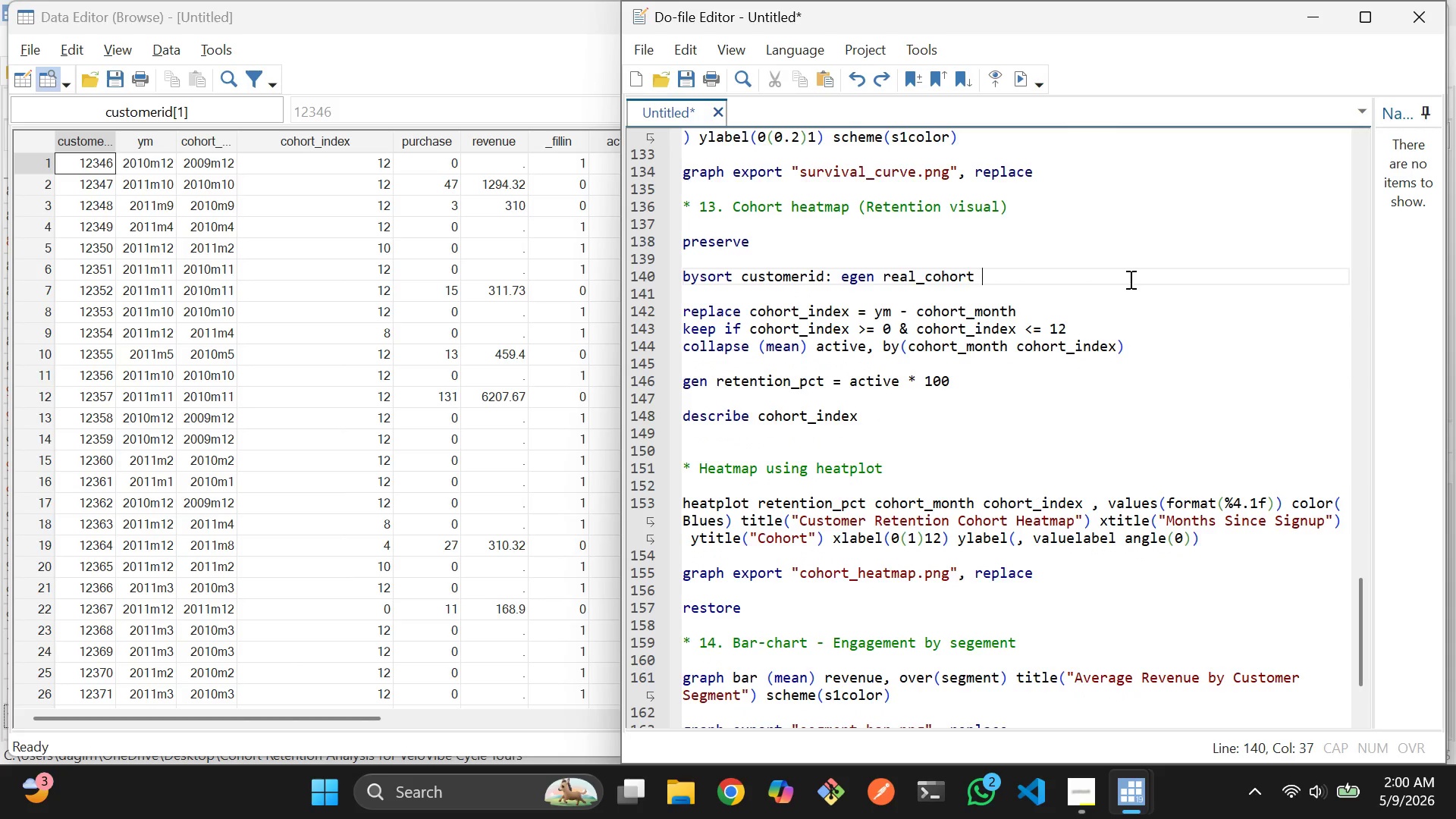 
key(Control+Z)
 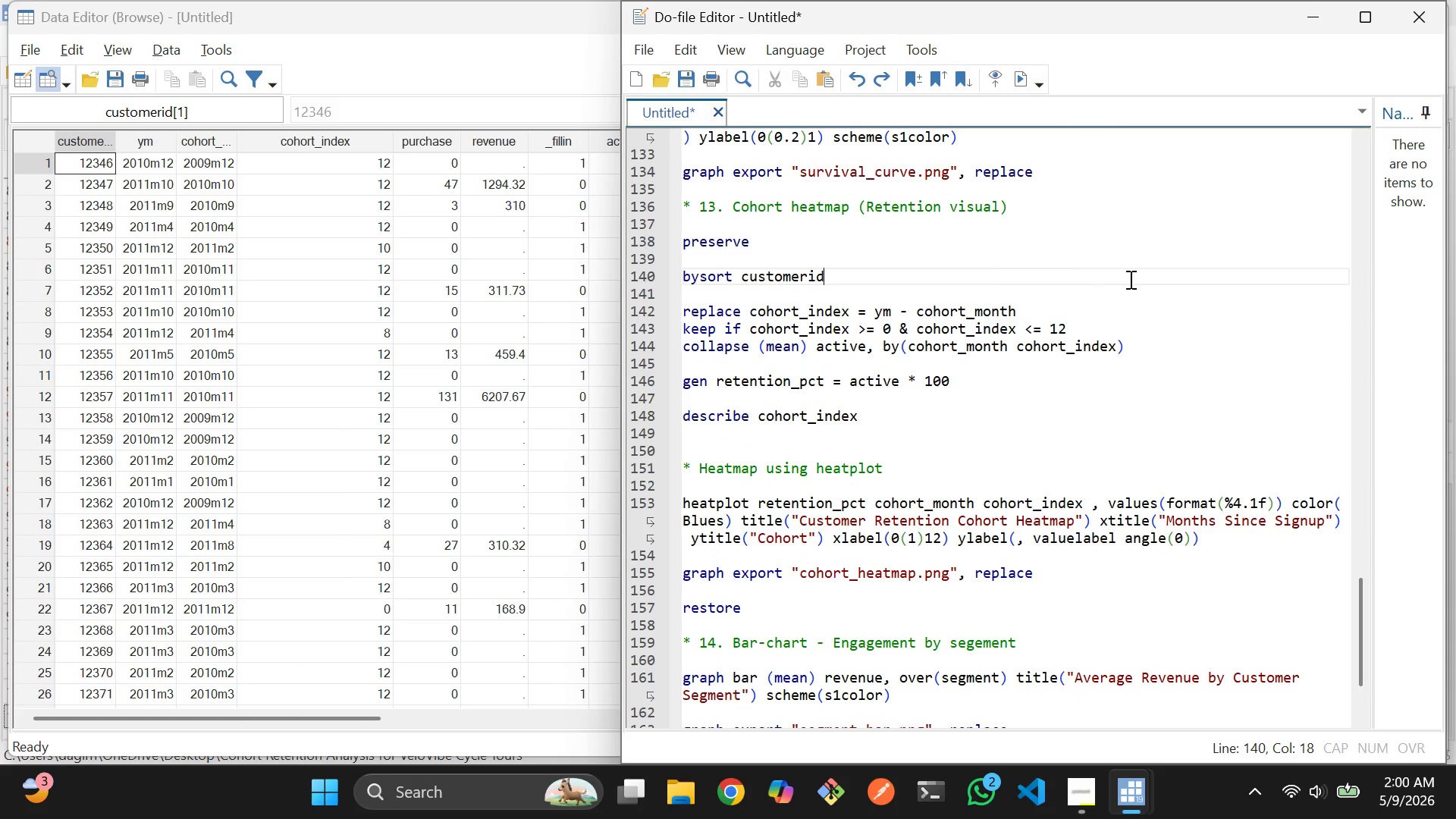 
key(Control+Z)
 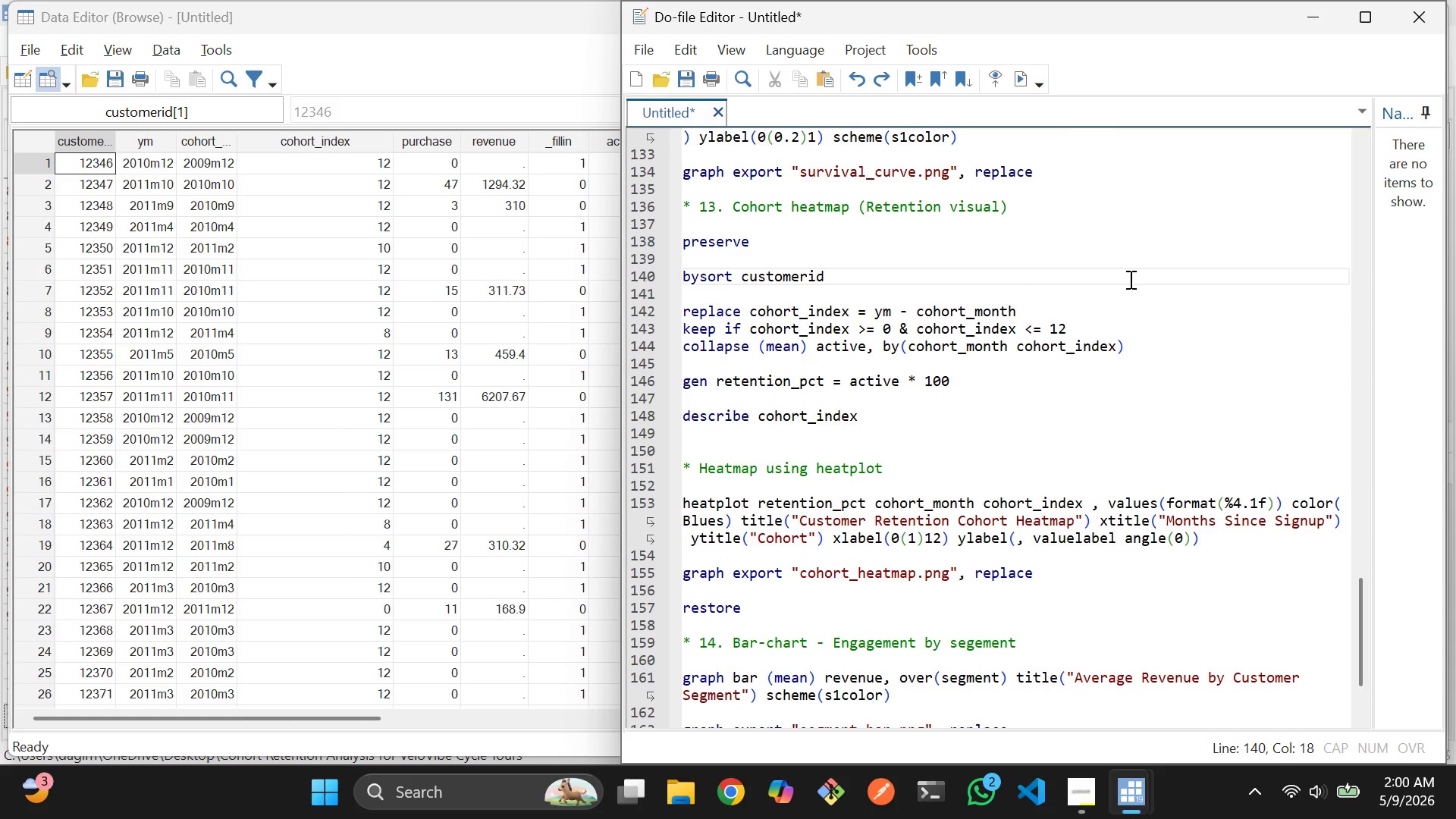 
key(Control+Z)
 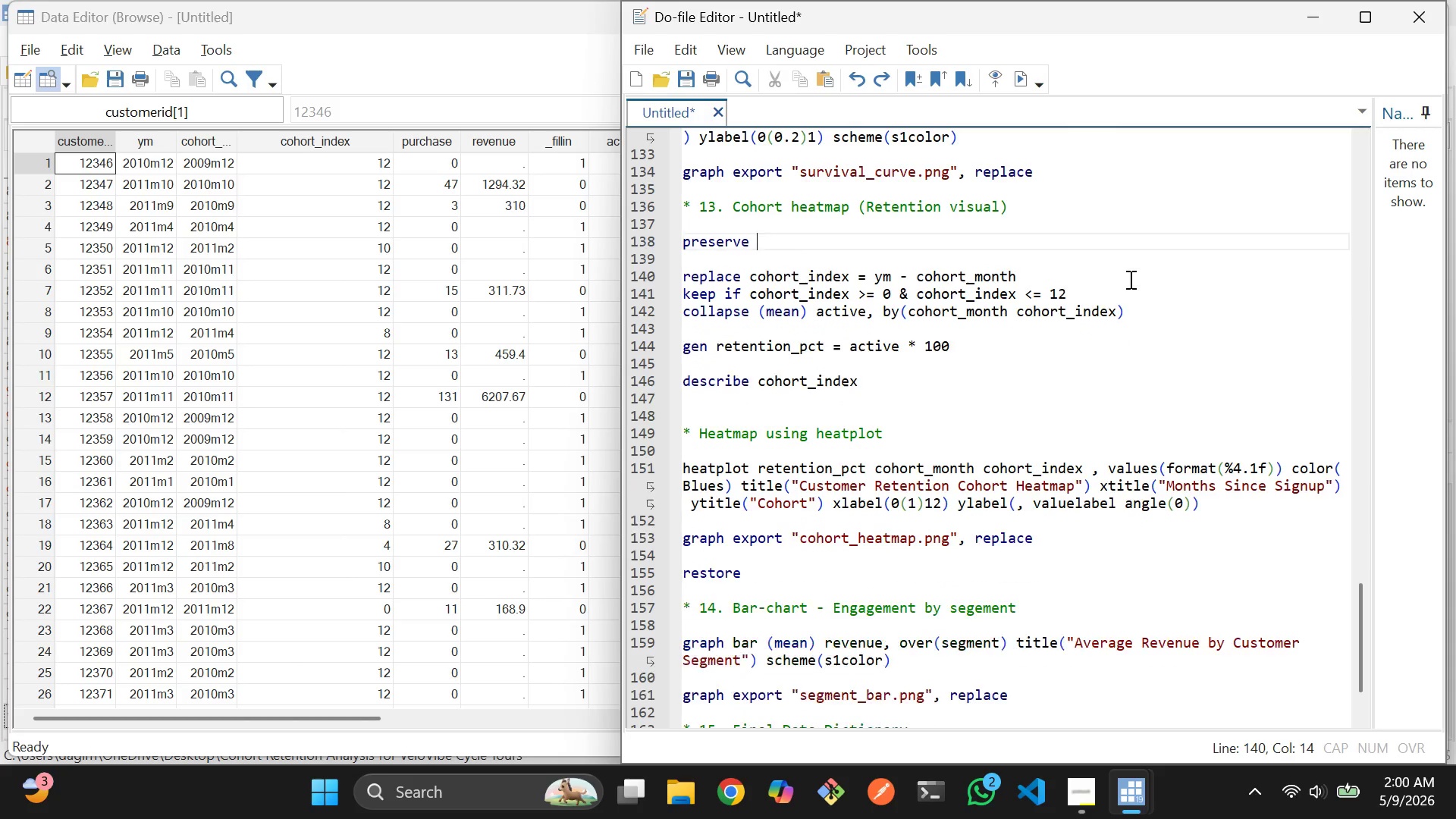 
key(Control+Z)
 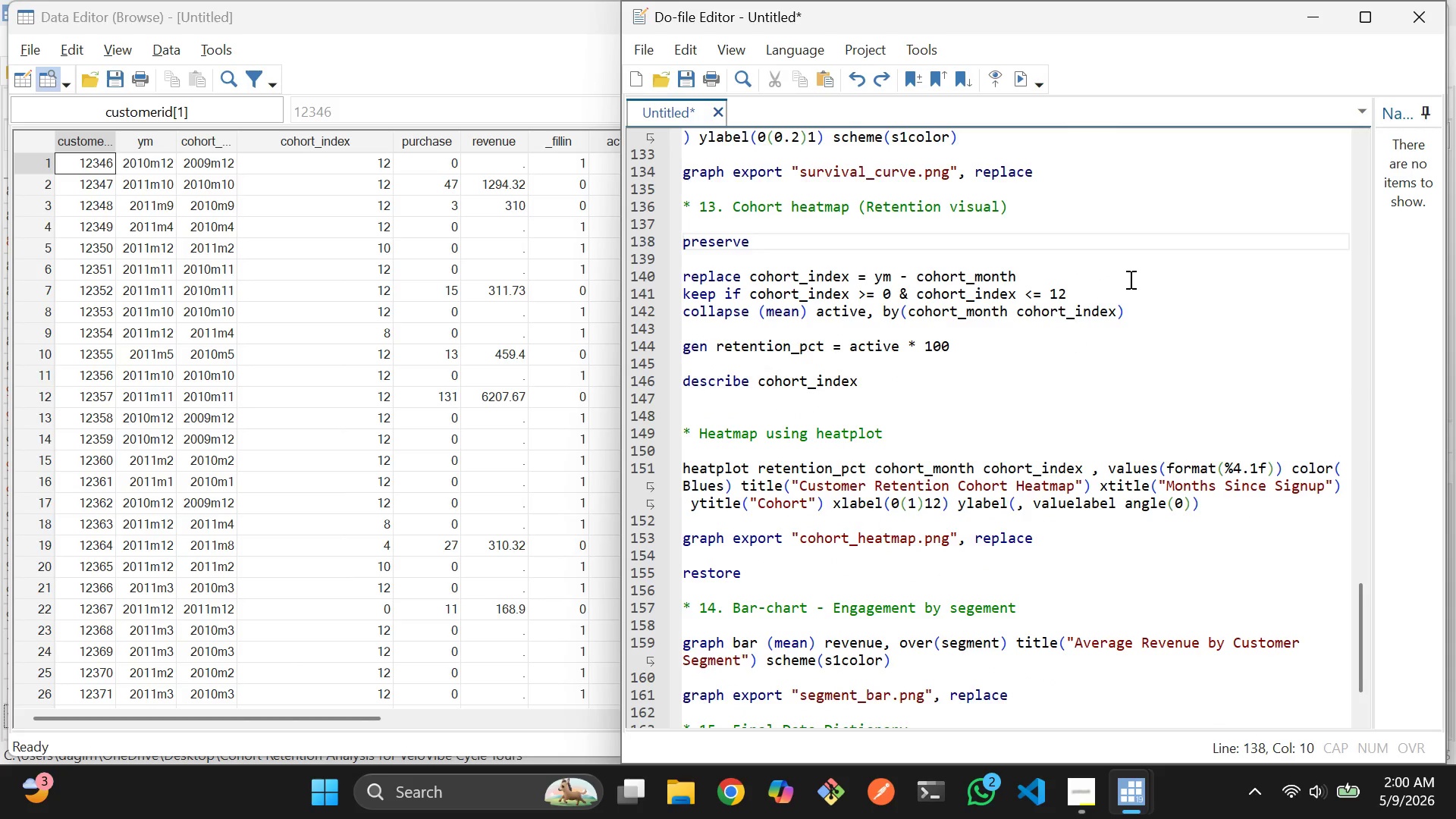 
key(Control+S)
 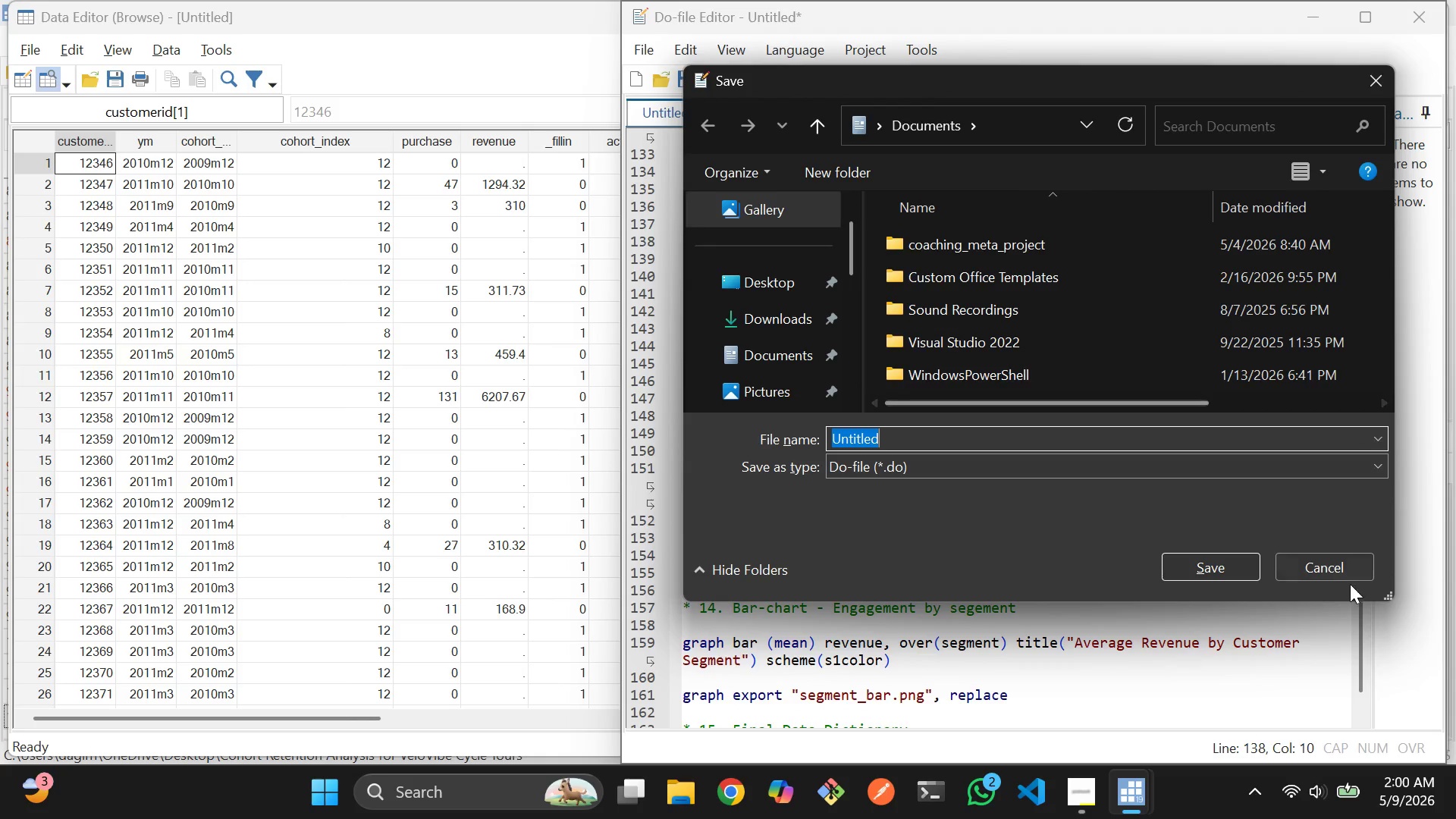 
left_click([1348, 579])
 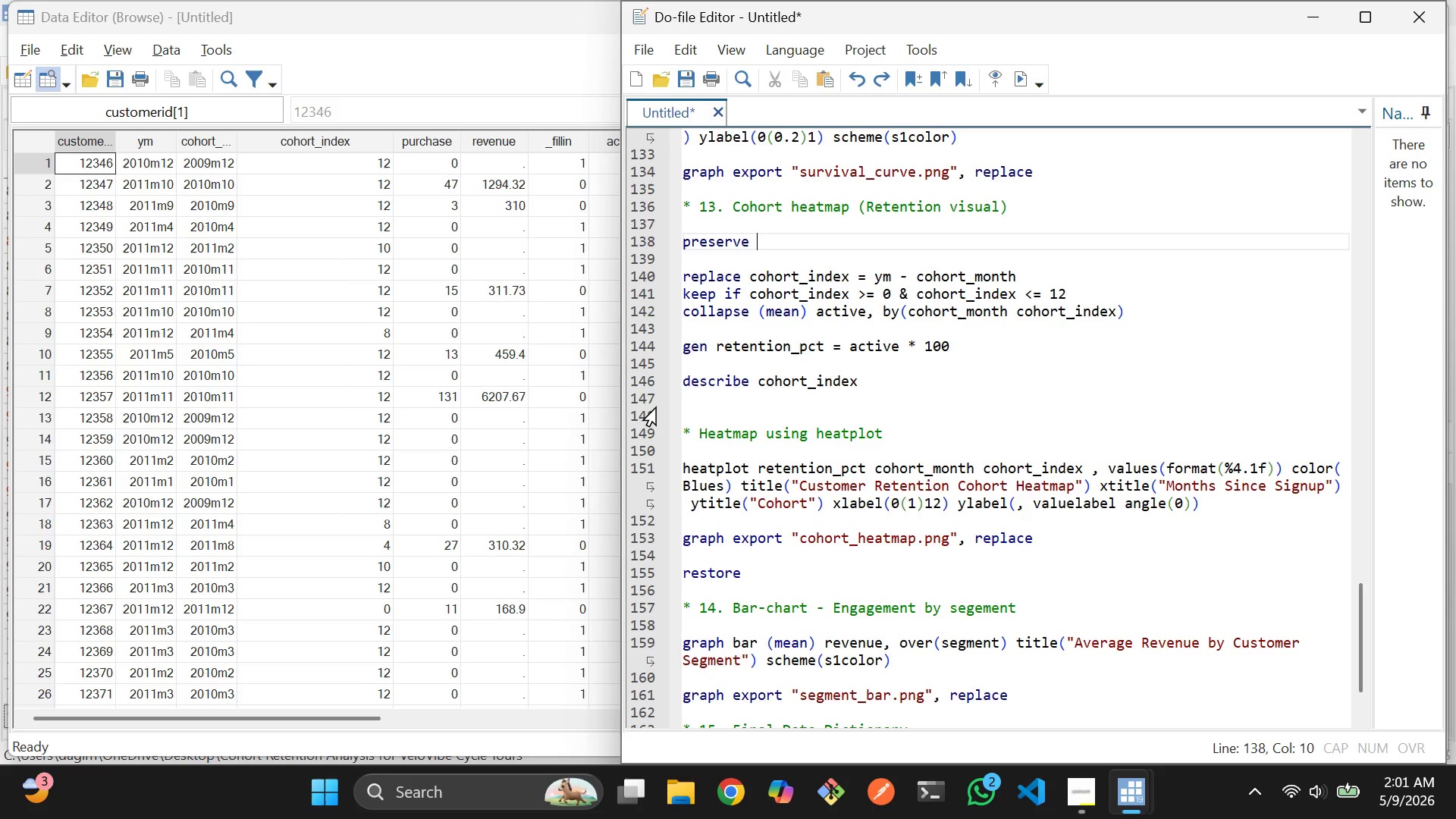 
wait(36.11)
 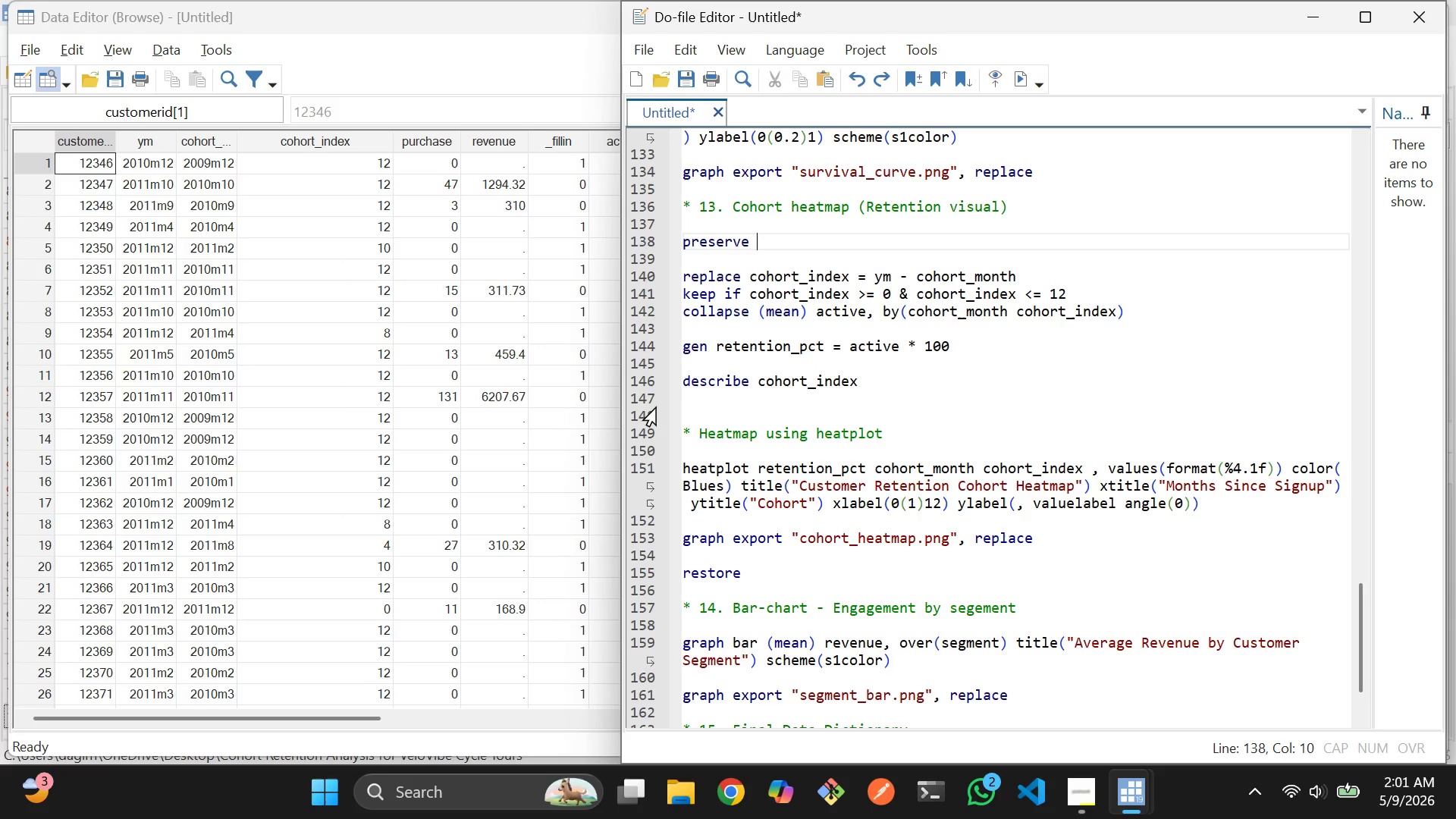 
scroll: coordinate [977, 444], scroll_direction: down, amount: 4.0
 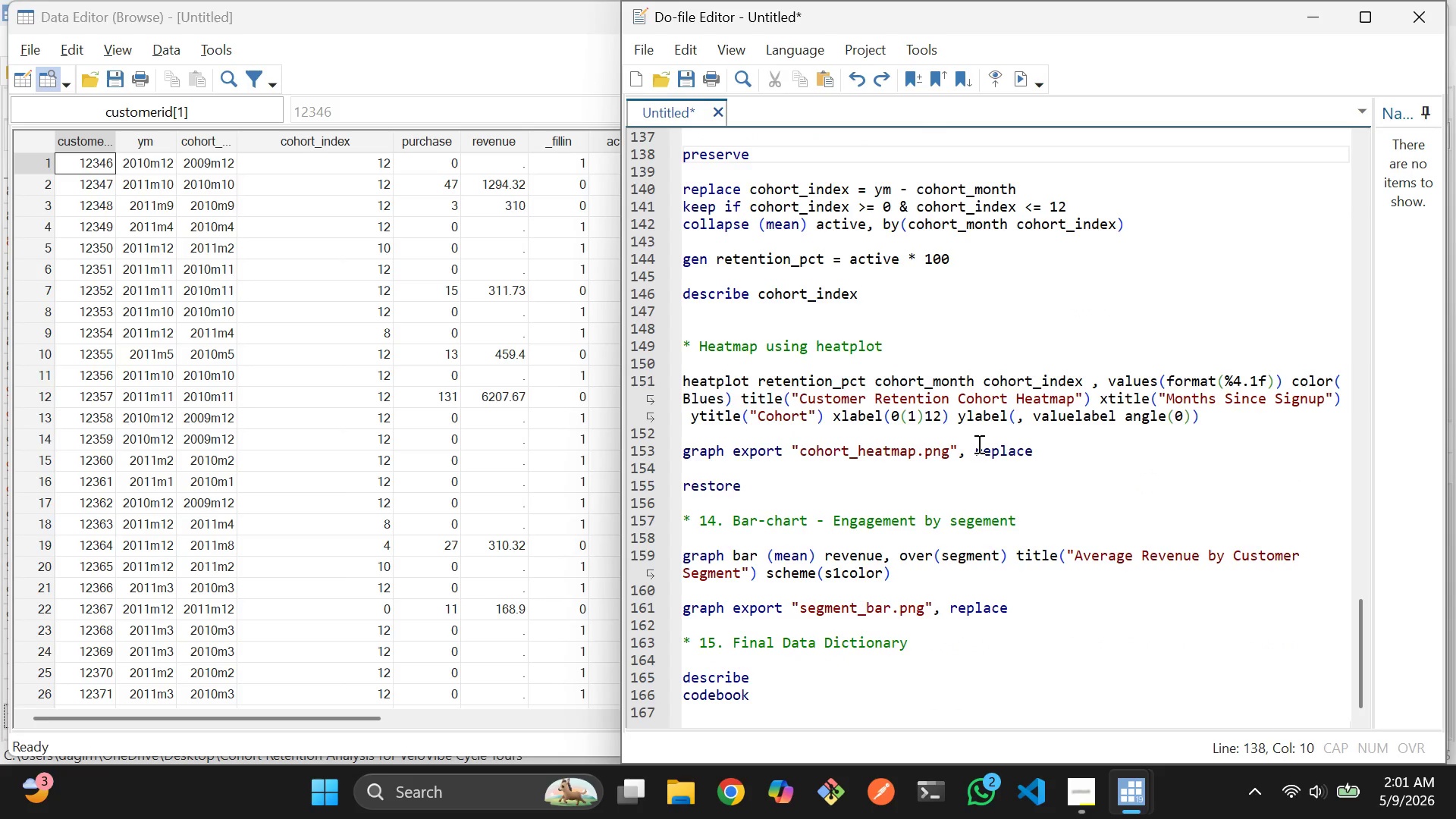 
scroll: coordinate [977, 444], scroll_direction: none, amount: 0.0
 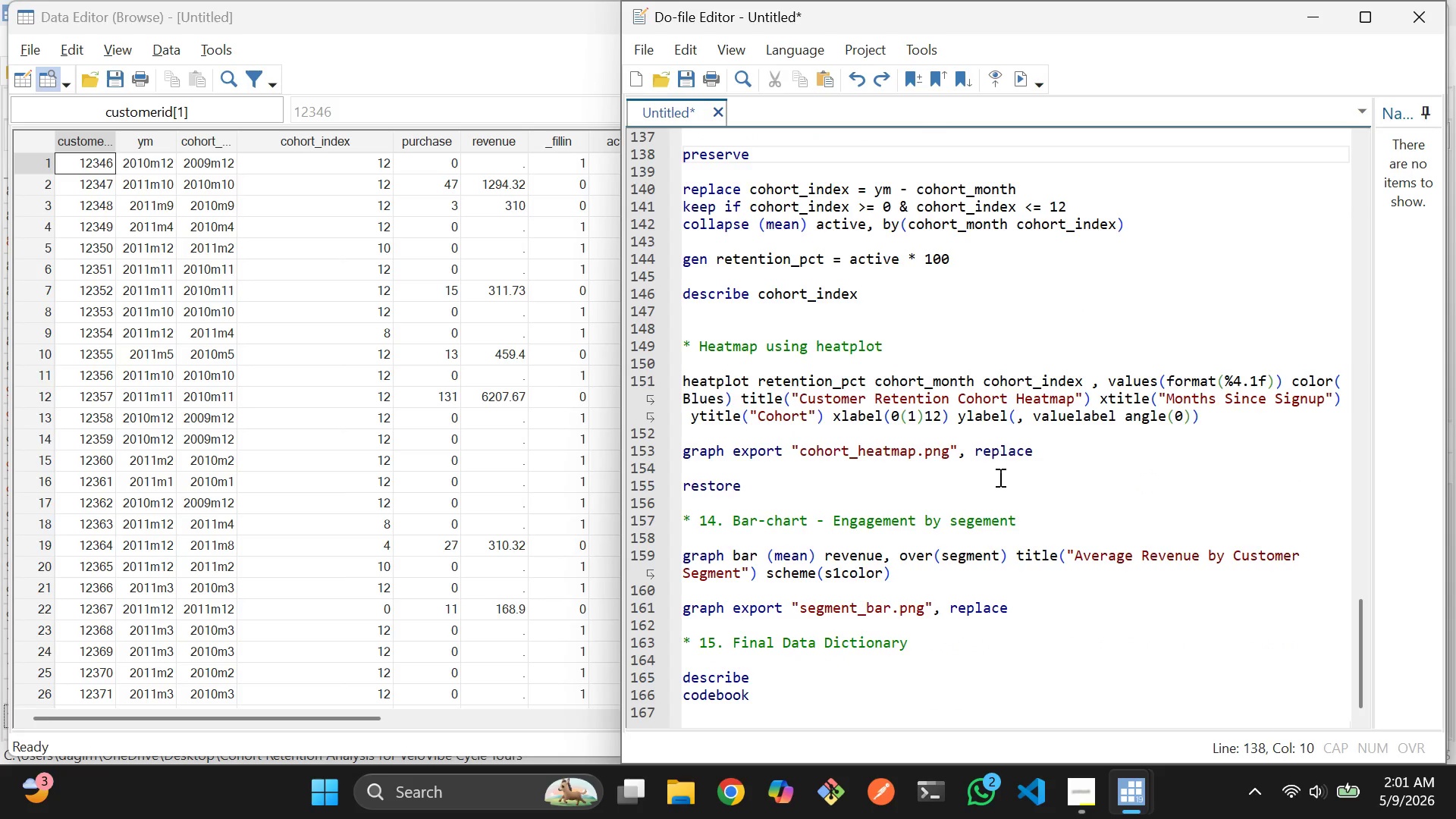 
left_click([1000, 487])
 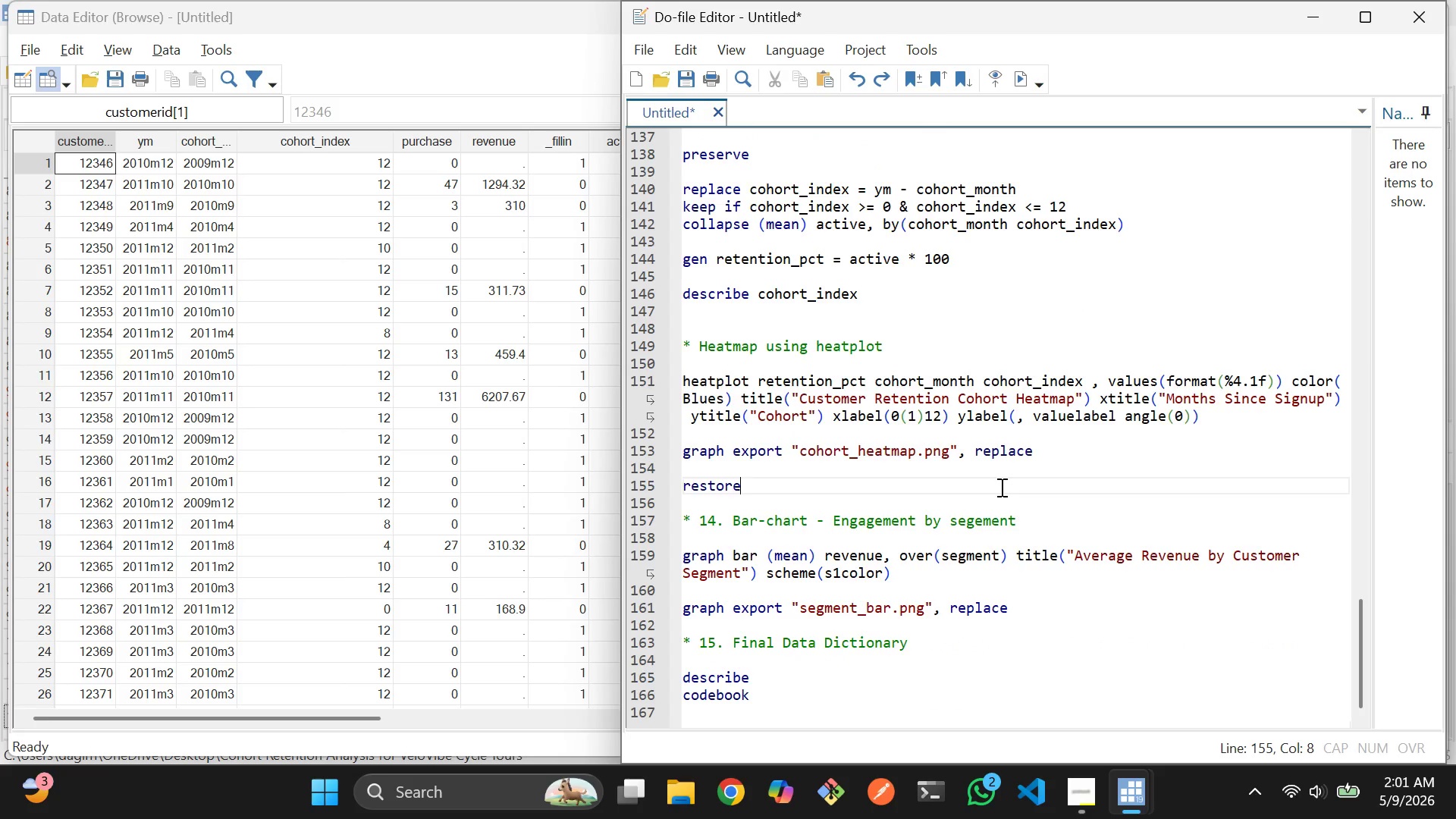 
key(Control+D)
 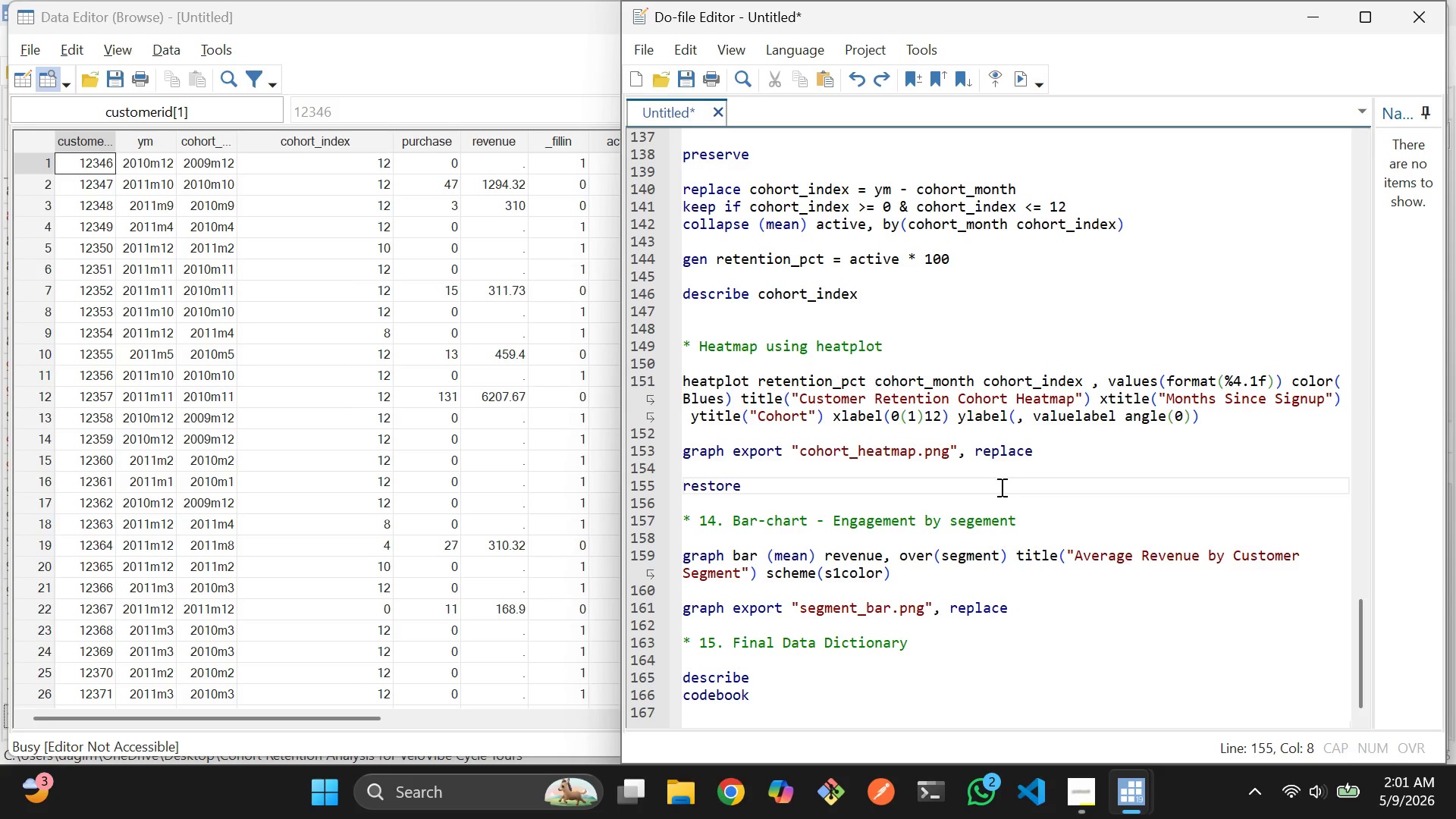 
mouse_move([786, 446])
 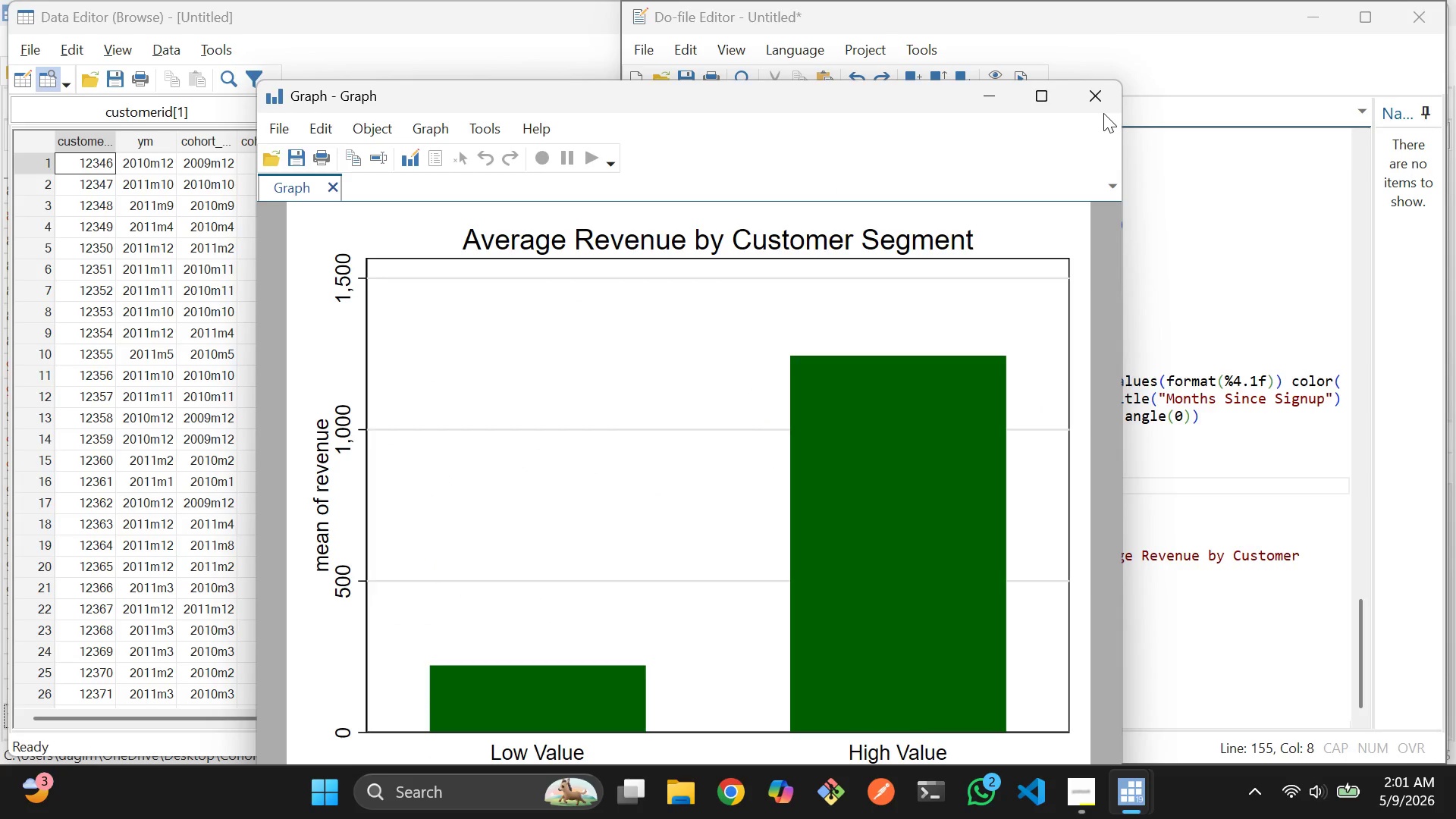 
left_click([1103, 109])
 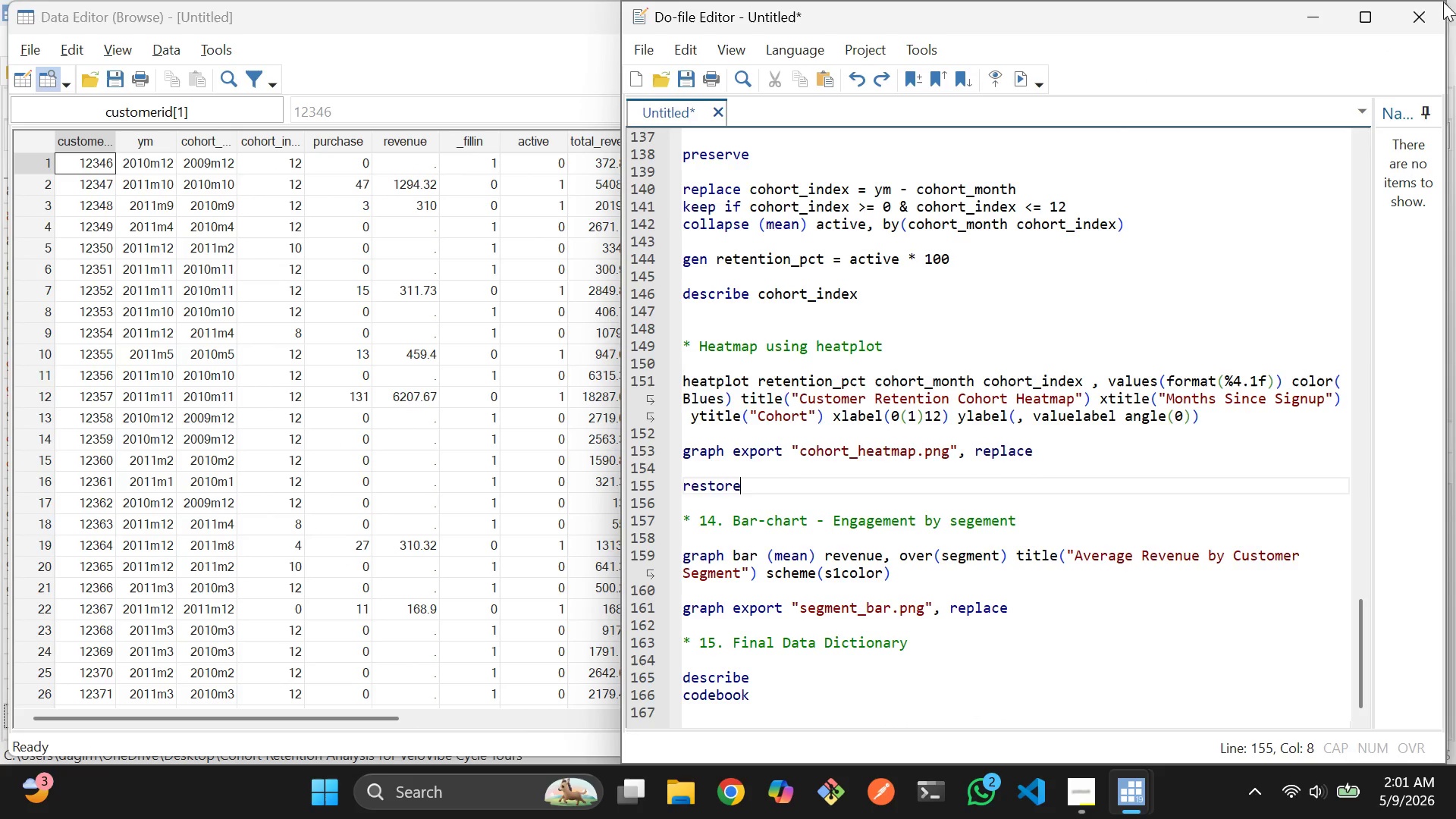 
left_click([1429, 1])
 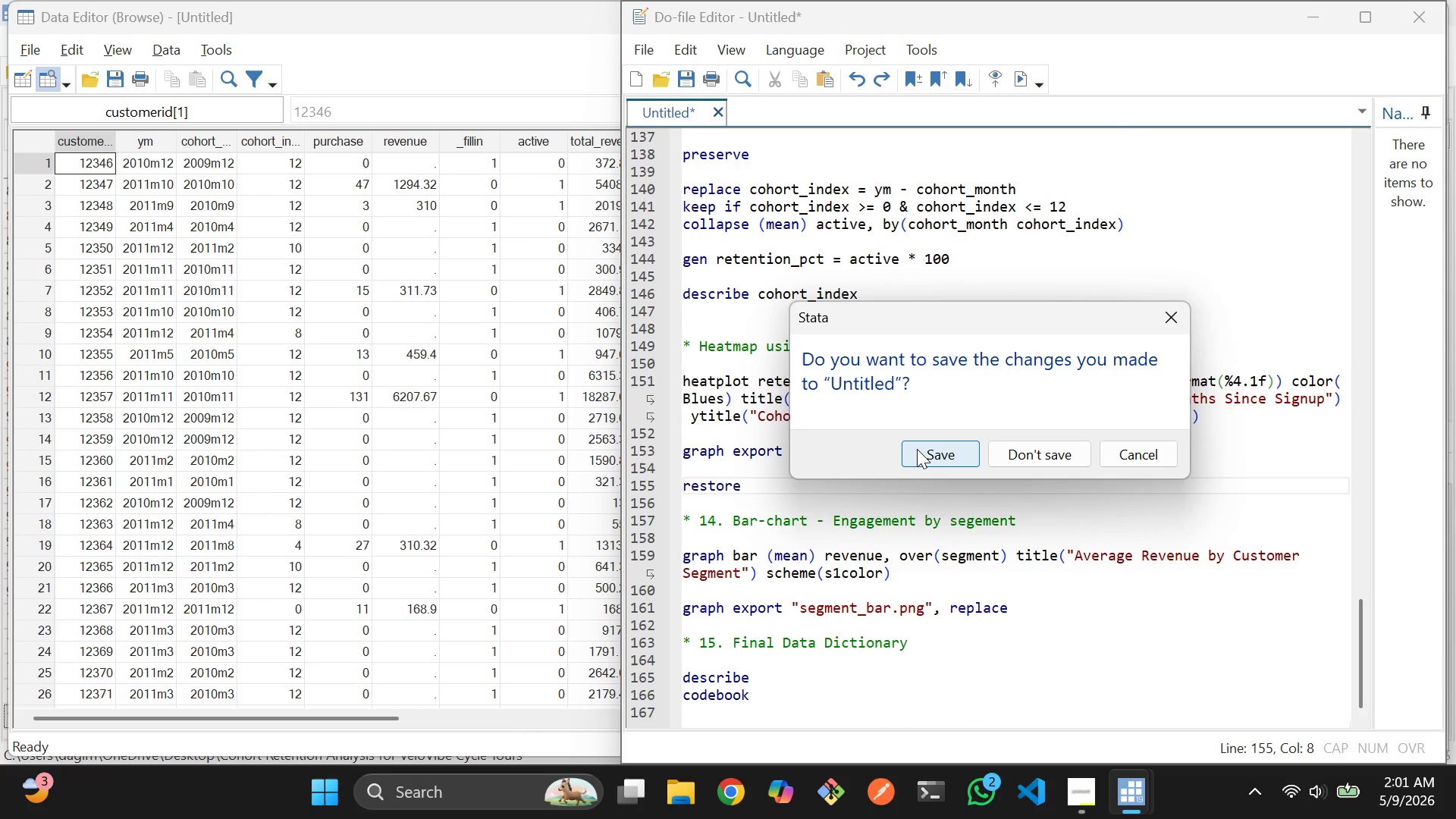 
wait(6.08)
 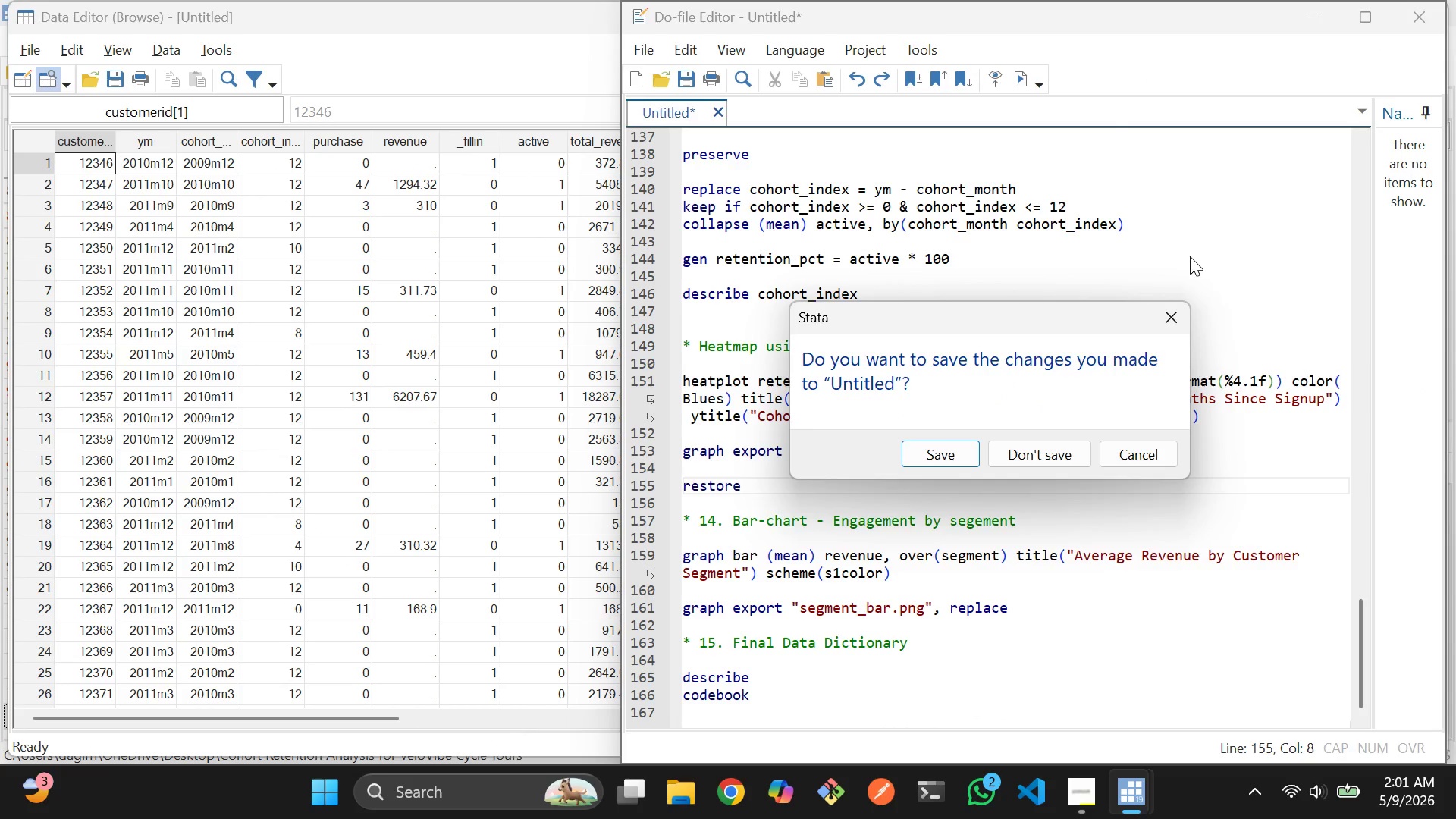 
left_click([917, 449])
 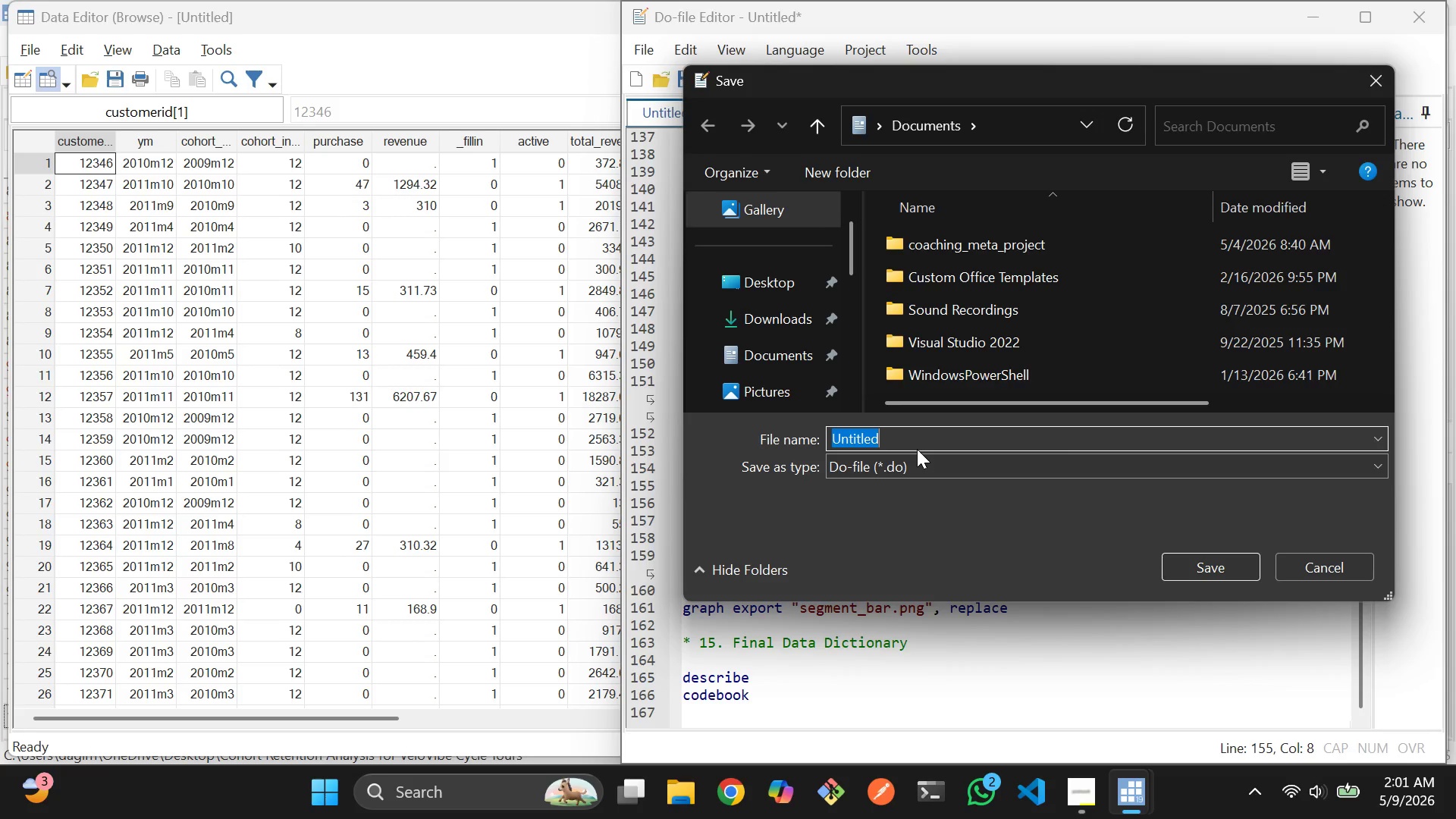 
wait(5.3)
 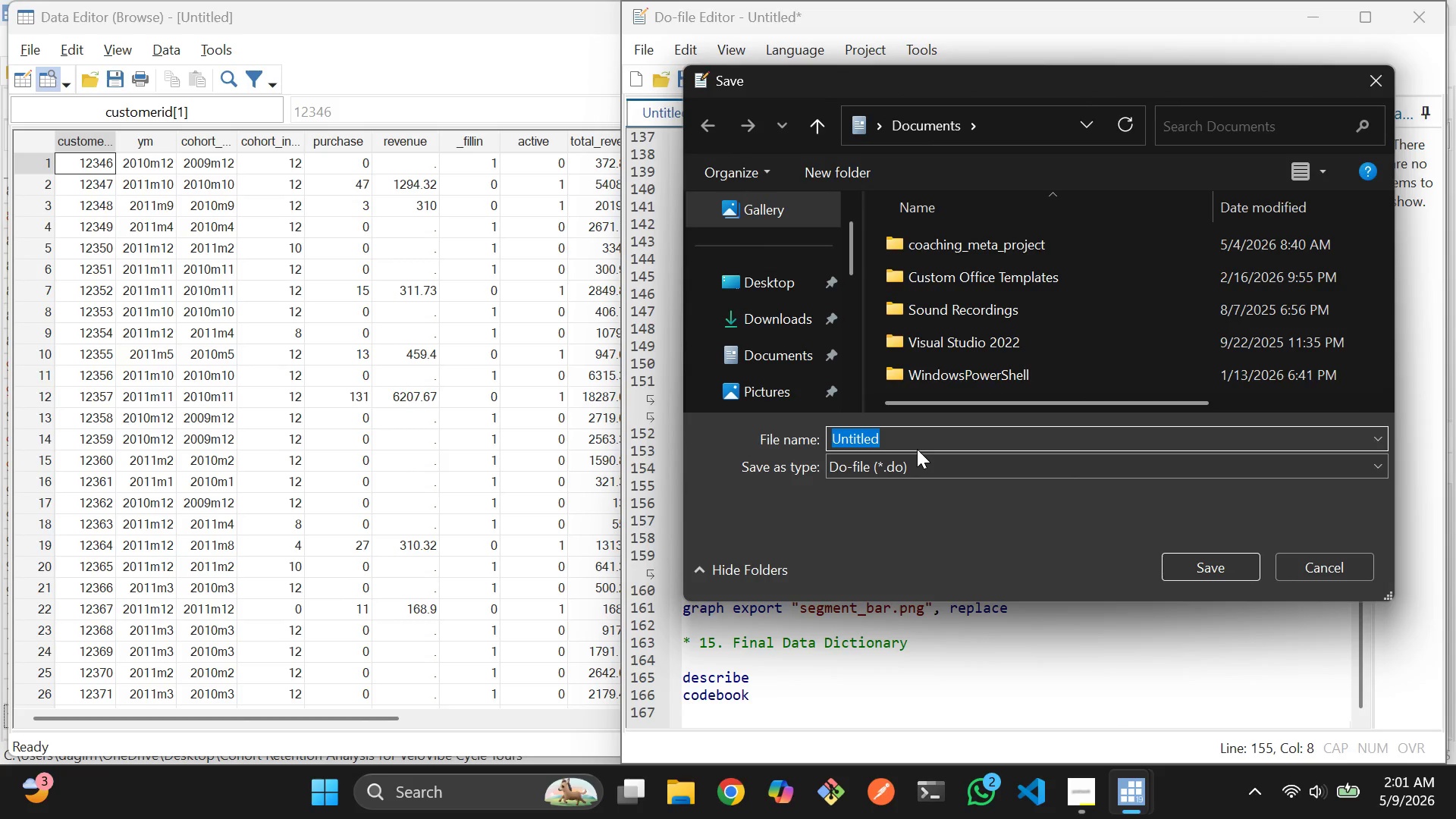 
key(Backspace)
 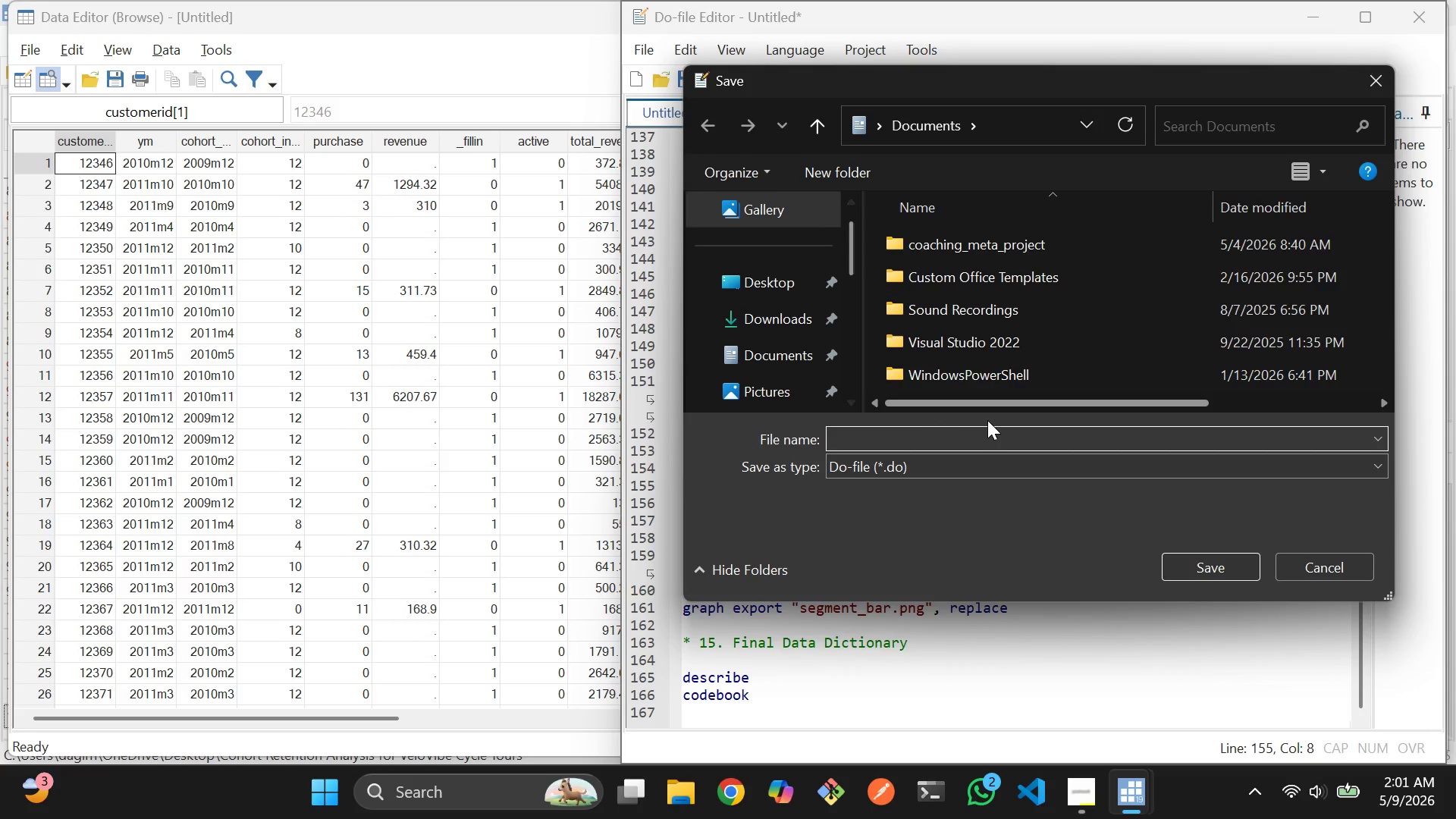 
type(dofile)
 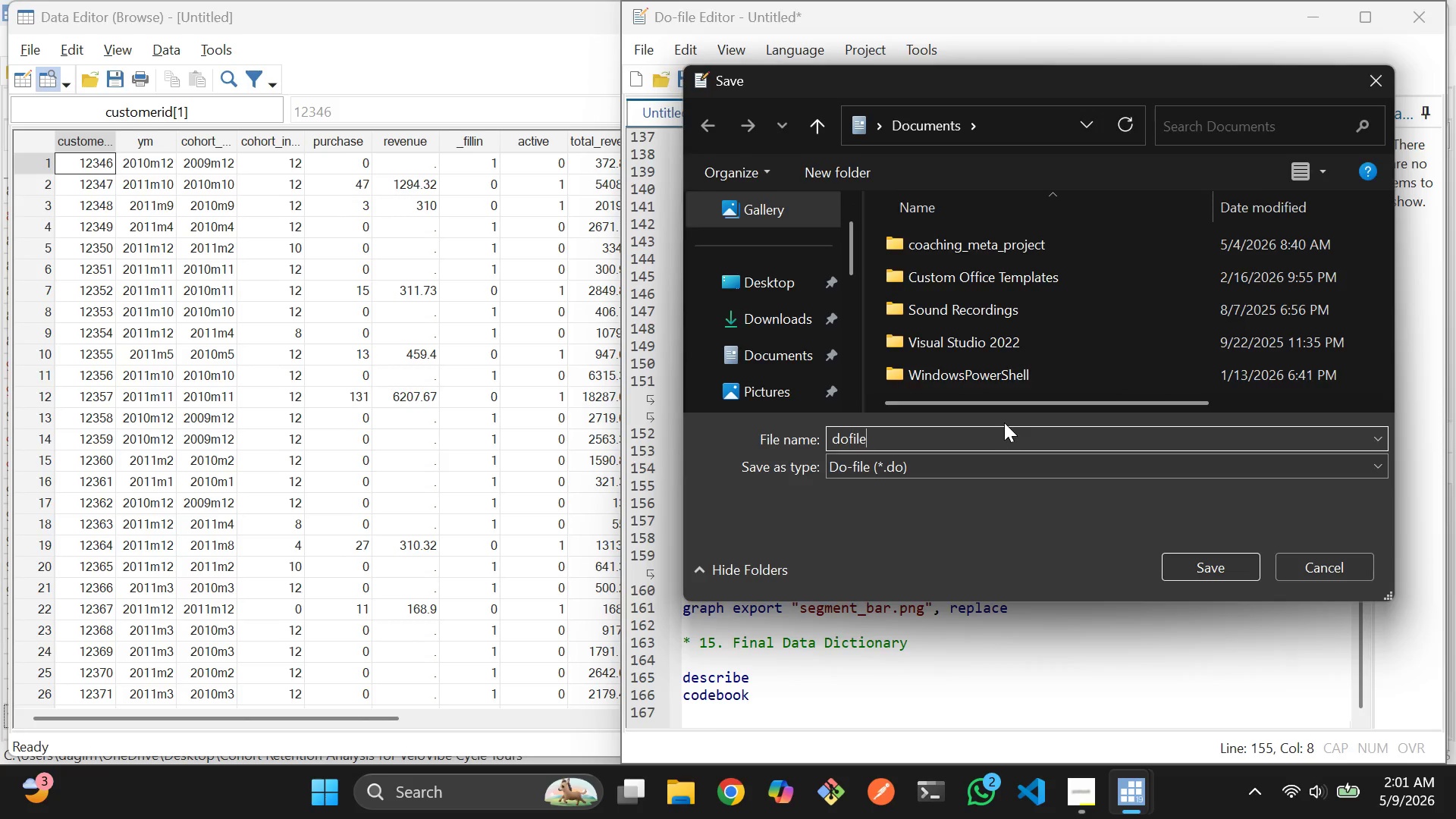 